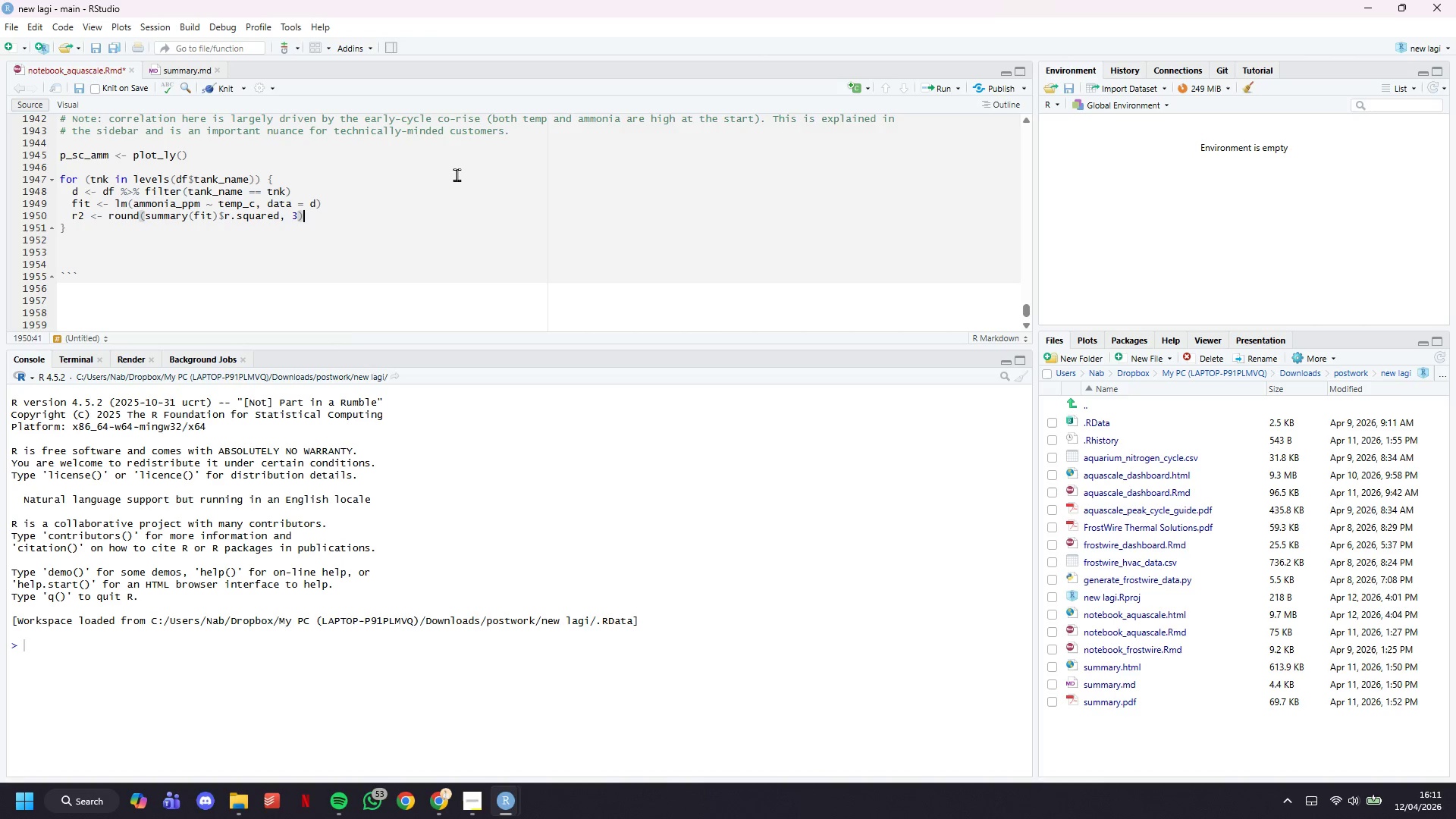 
key(Enter)
 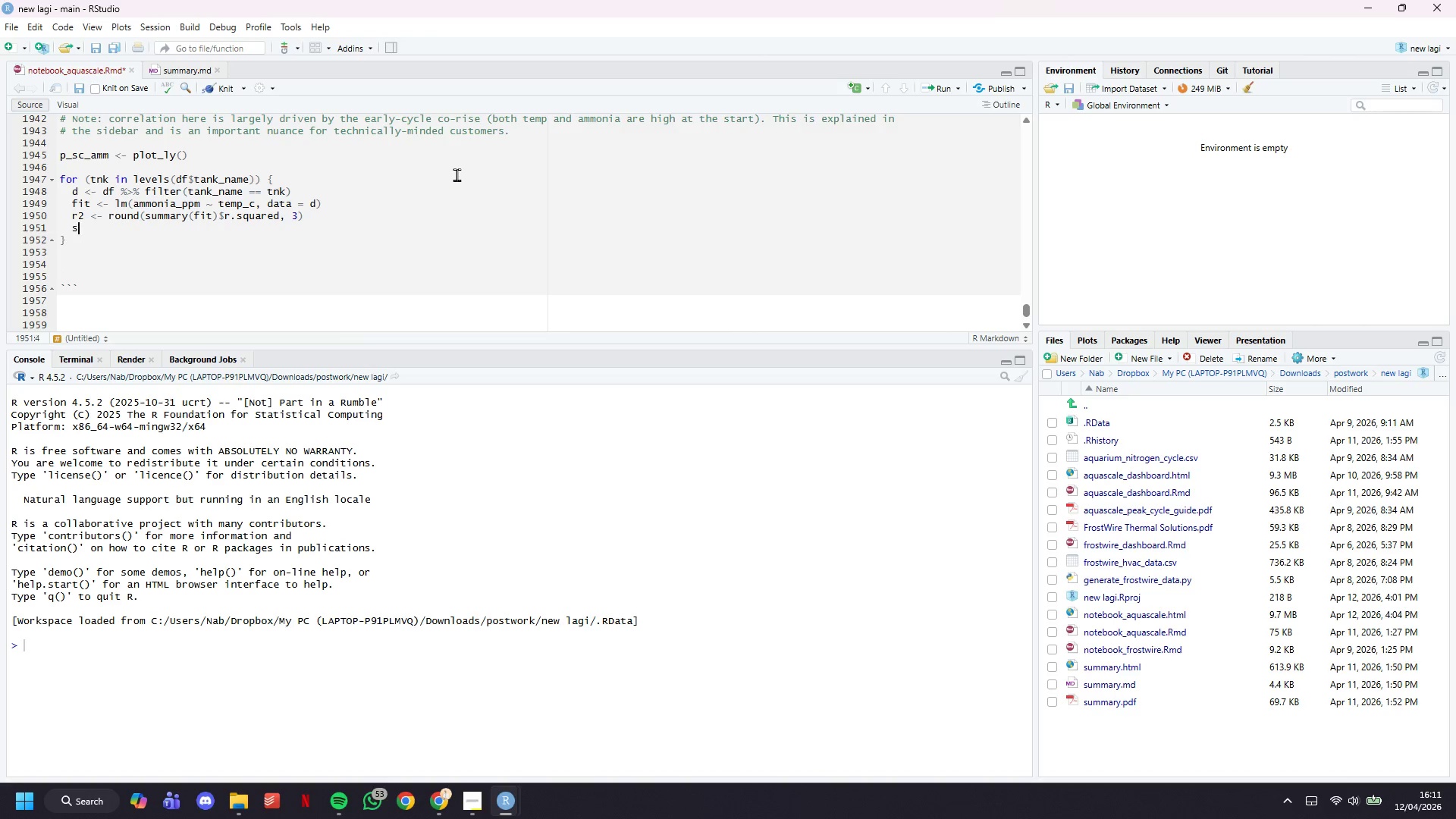 
type(sl <- round(coef(fit)
 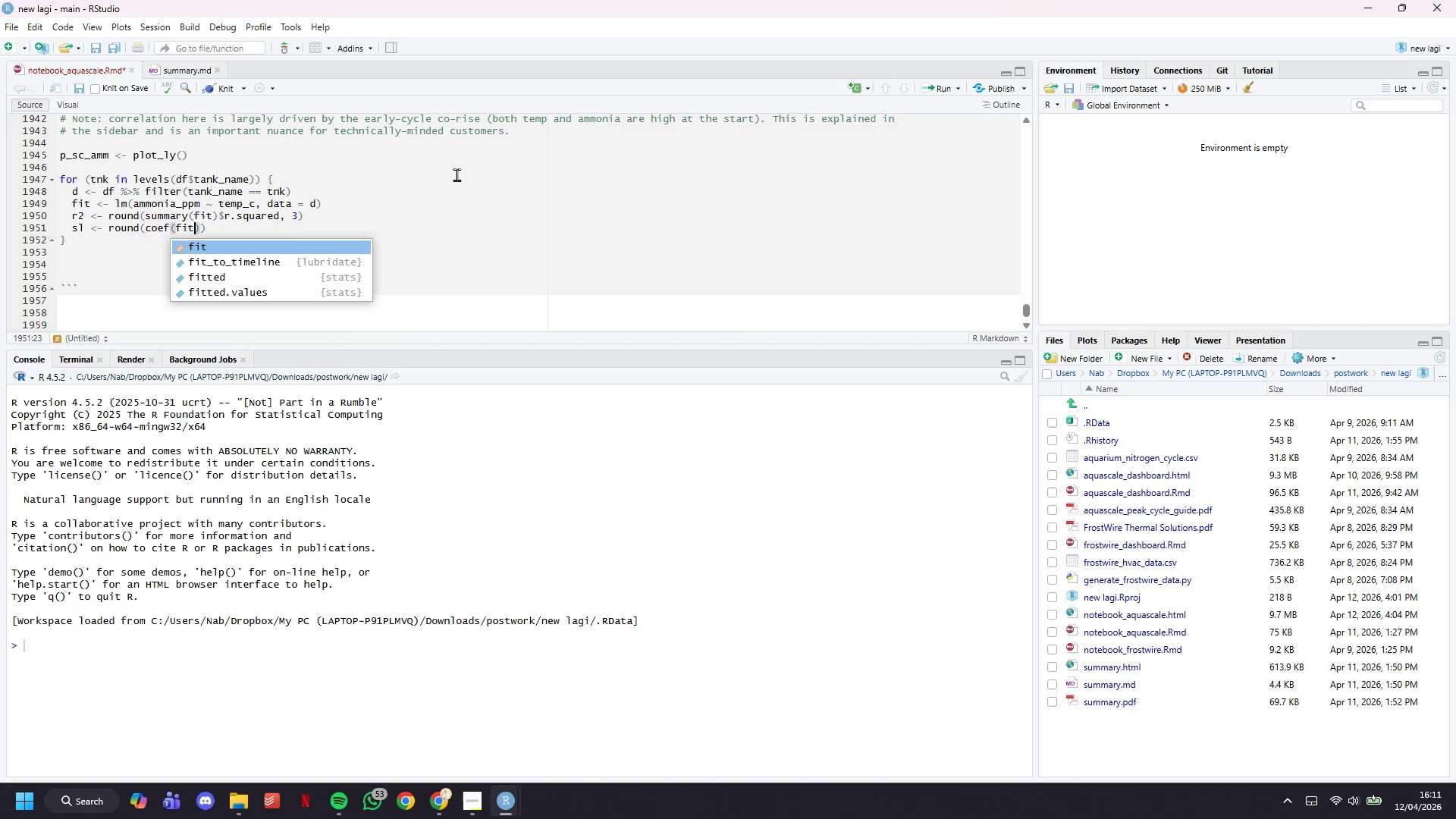 
key(ArrowRight)
 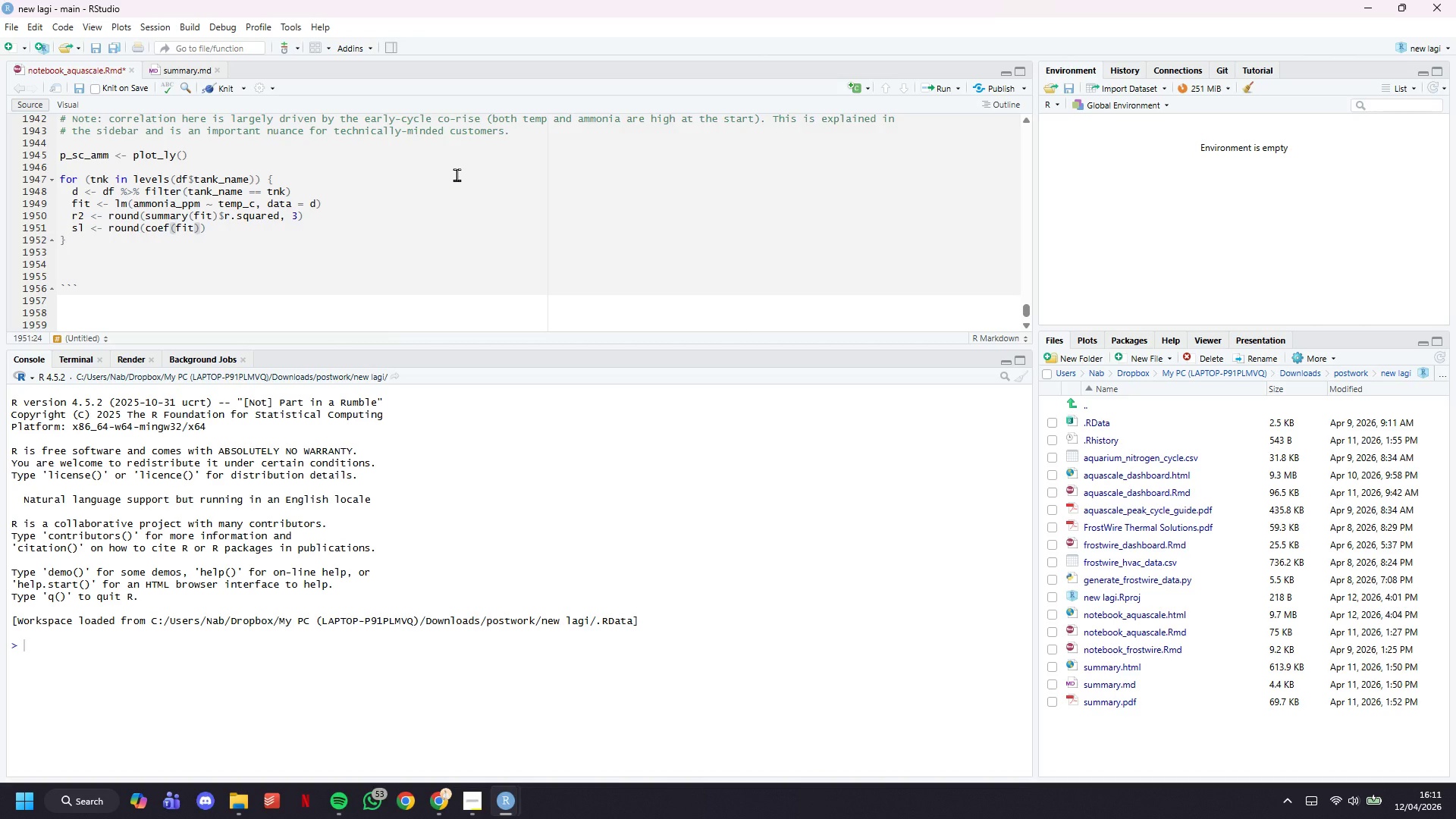 
key(BracketLeft)
 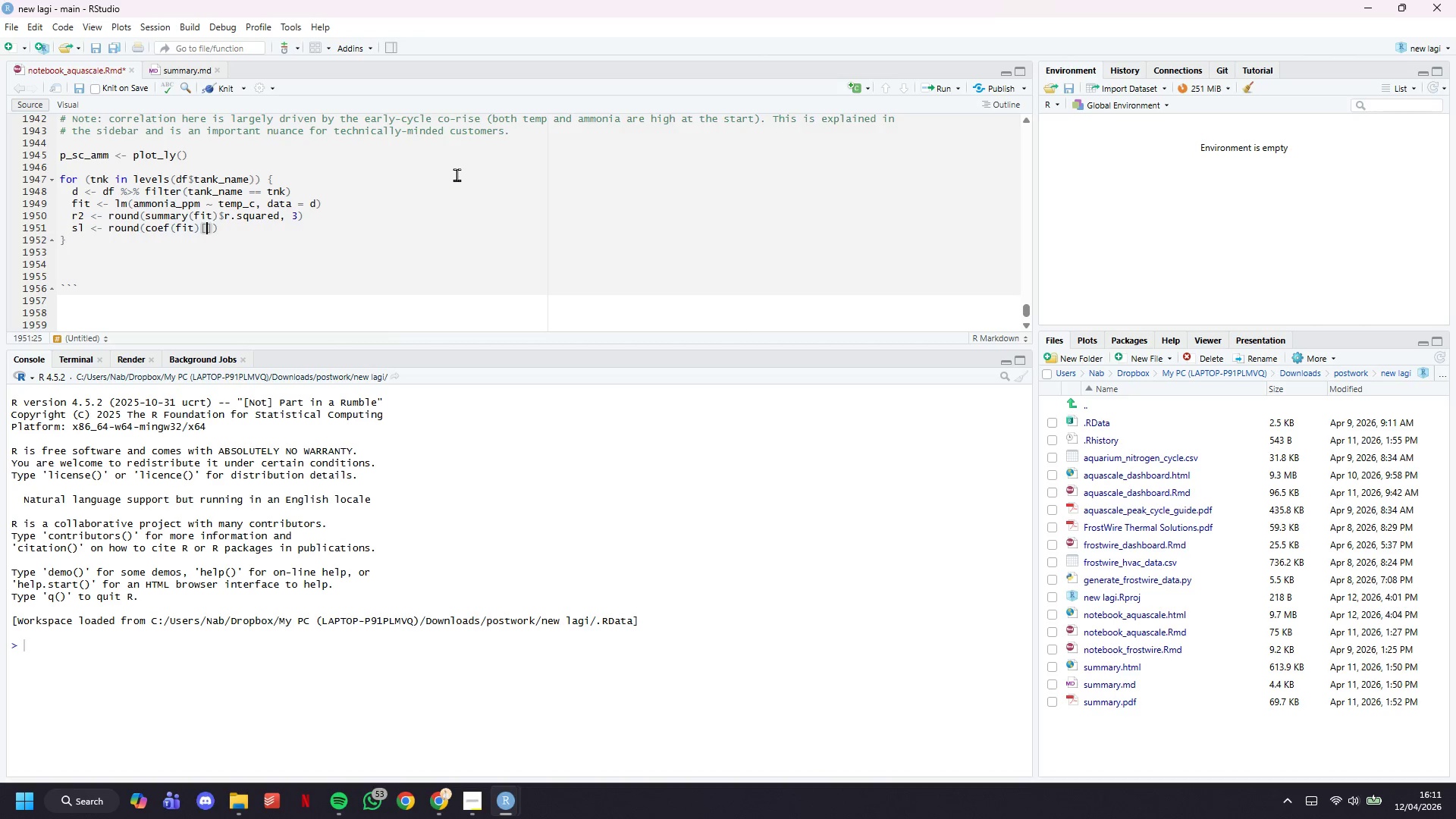 
key(BracketLeft)
 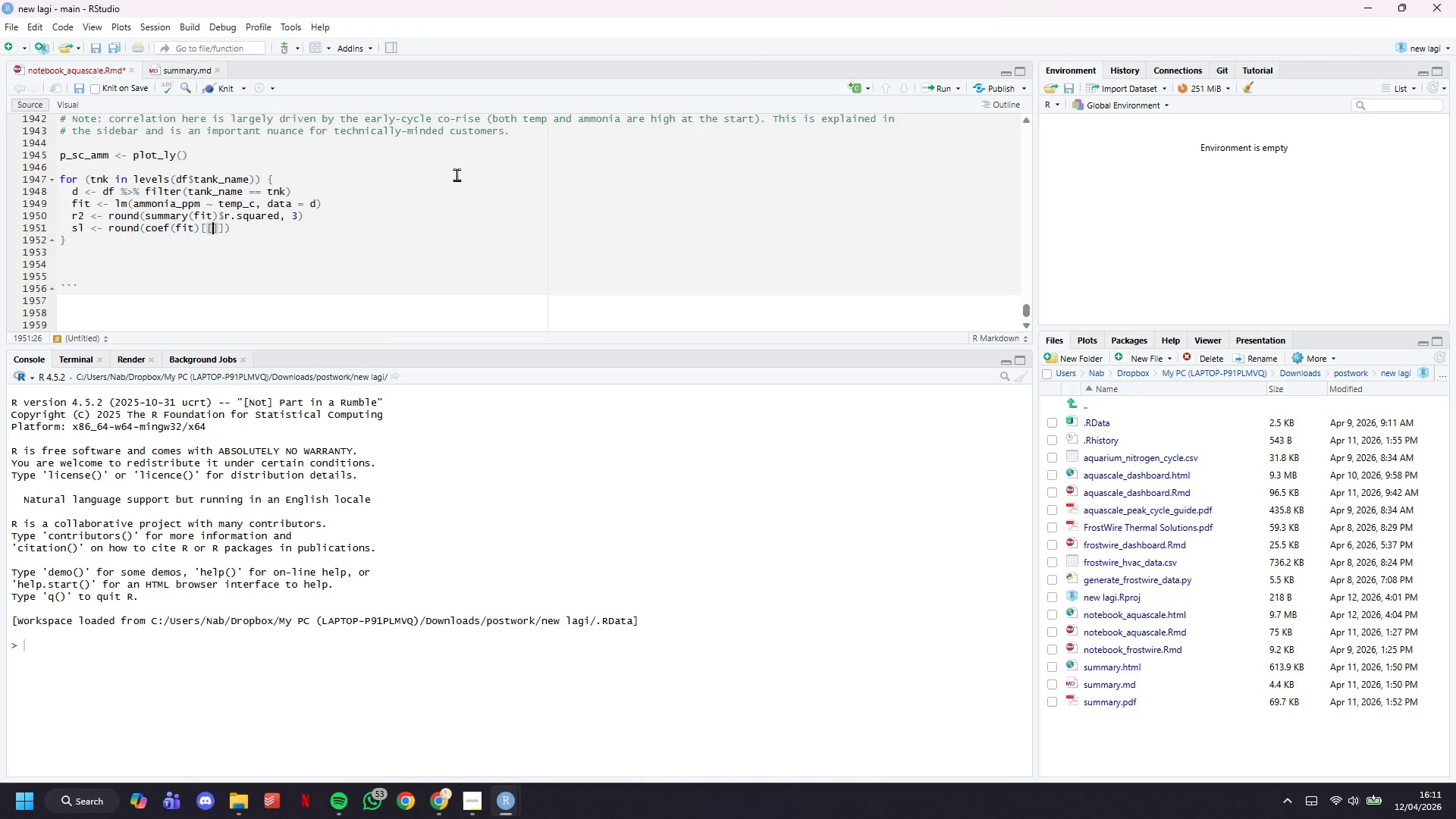 
key(Quote)
 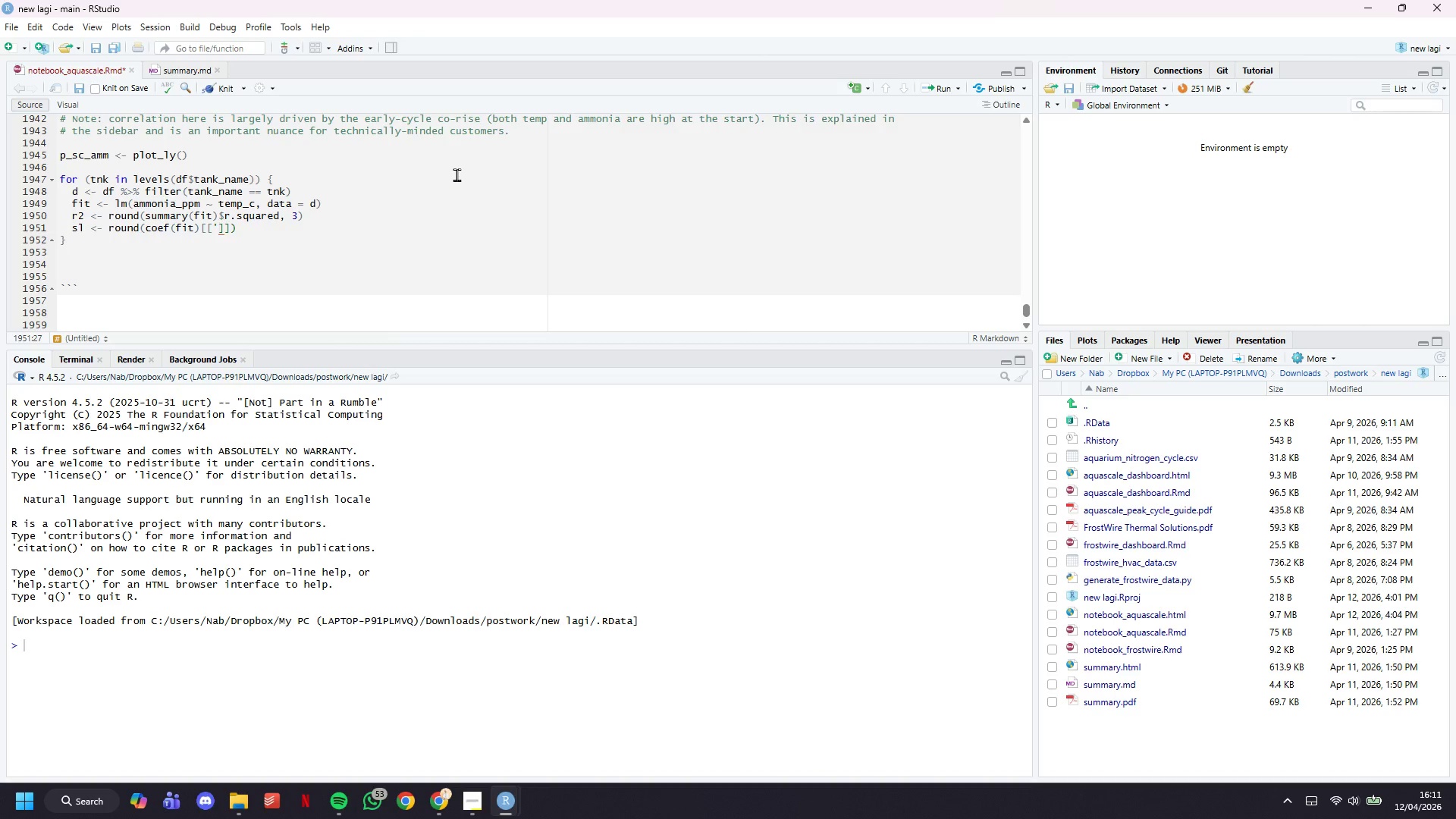 
key(Quote)
 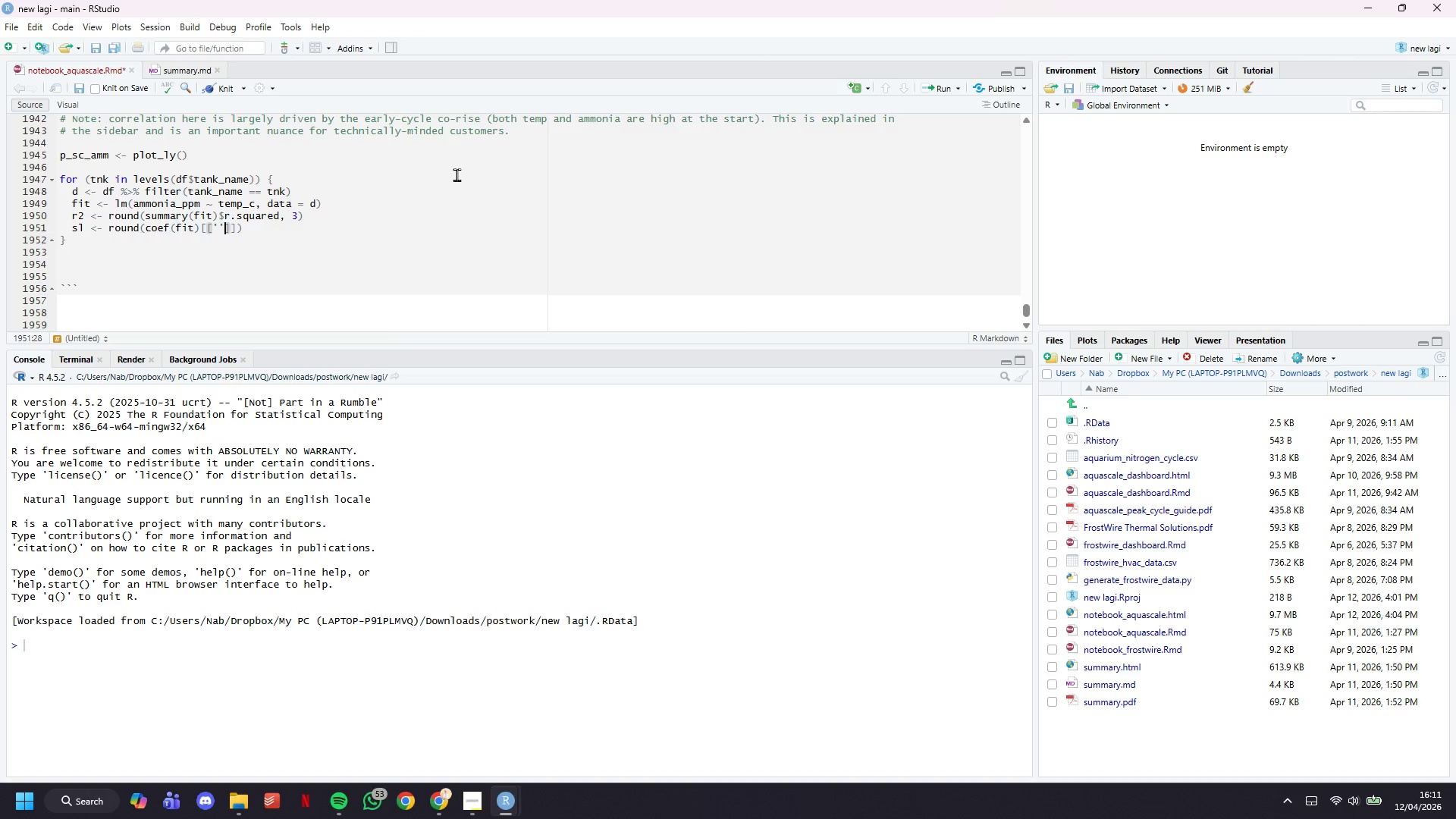 
key(ArrowLeft)
 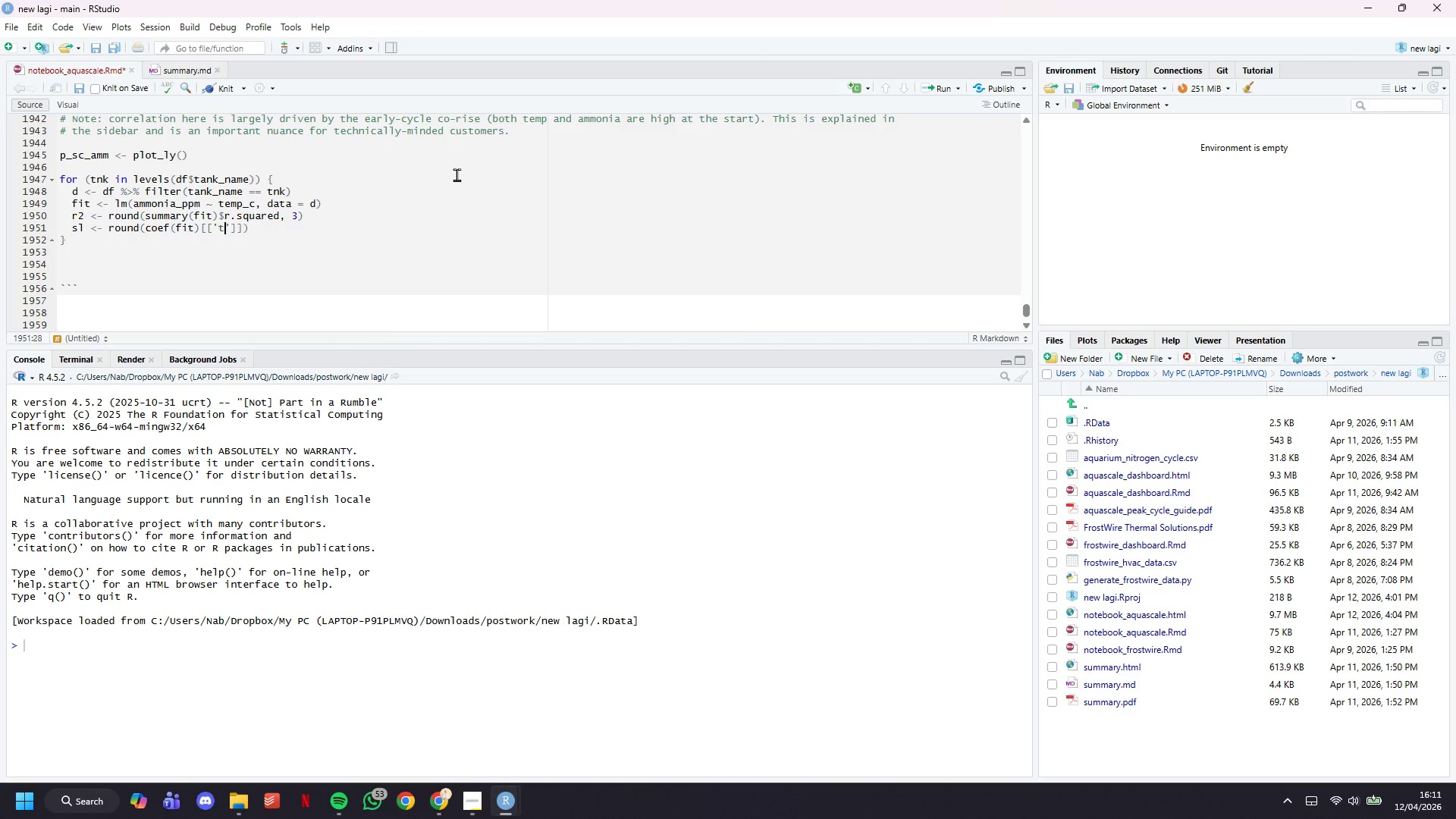 
type(temp_c)
 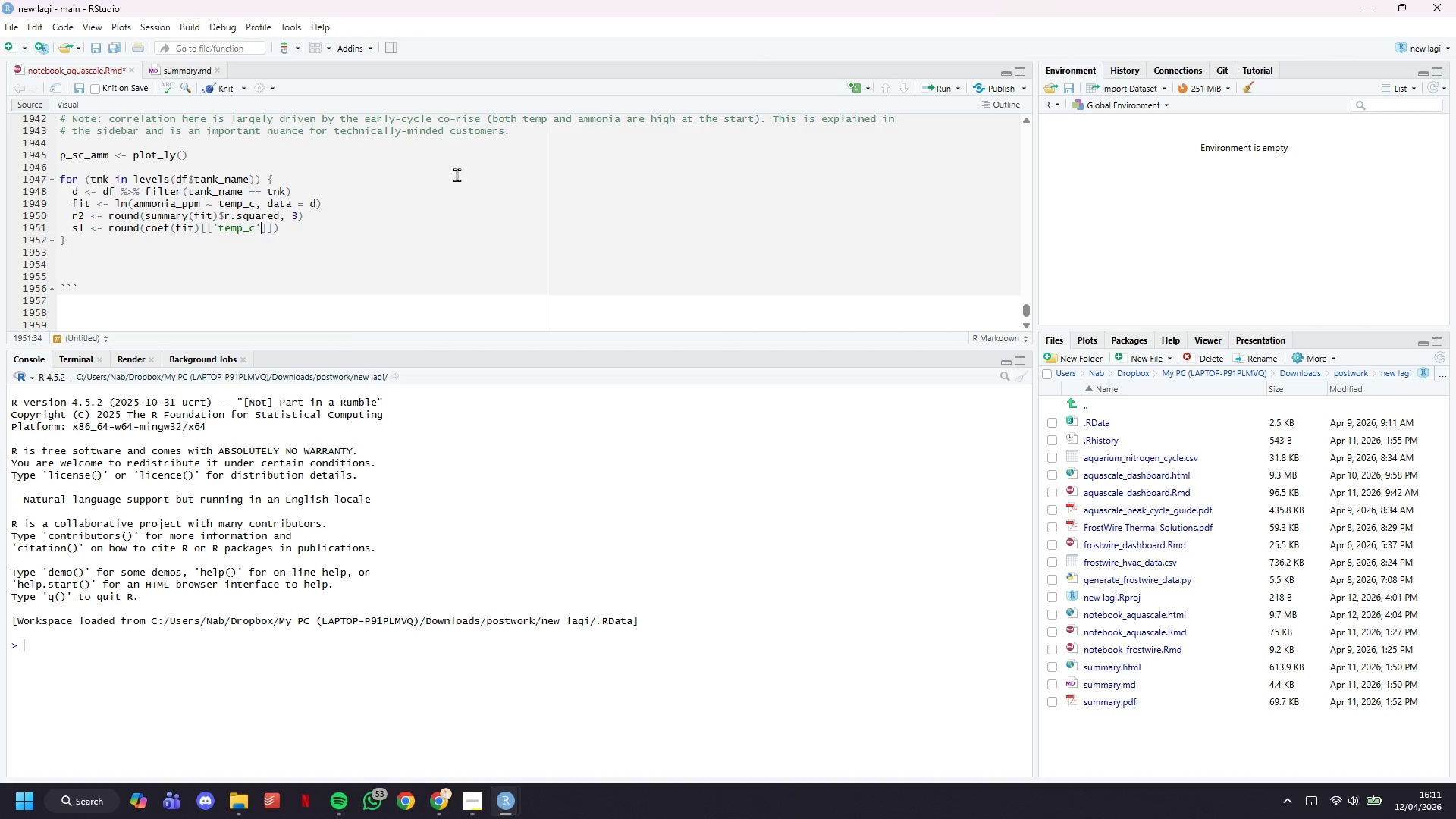 
key(ArrowRight)
 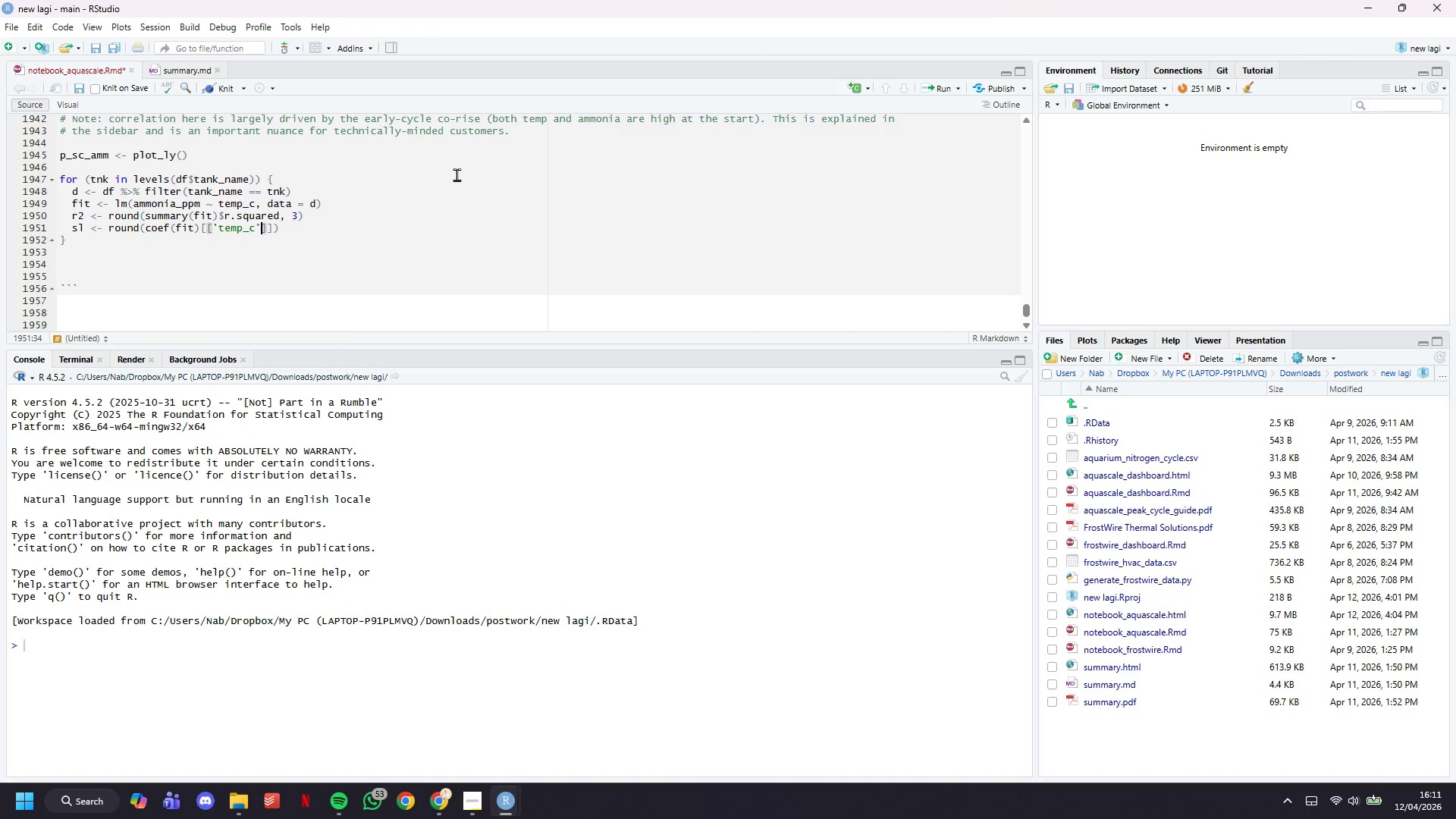 
key(ArrowRight)
 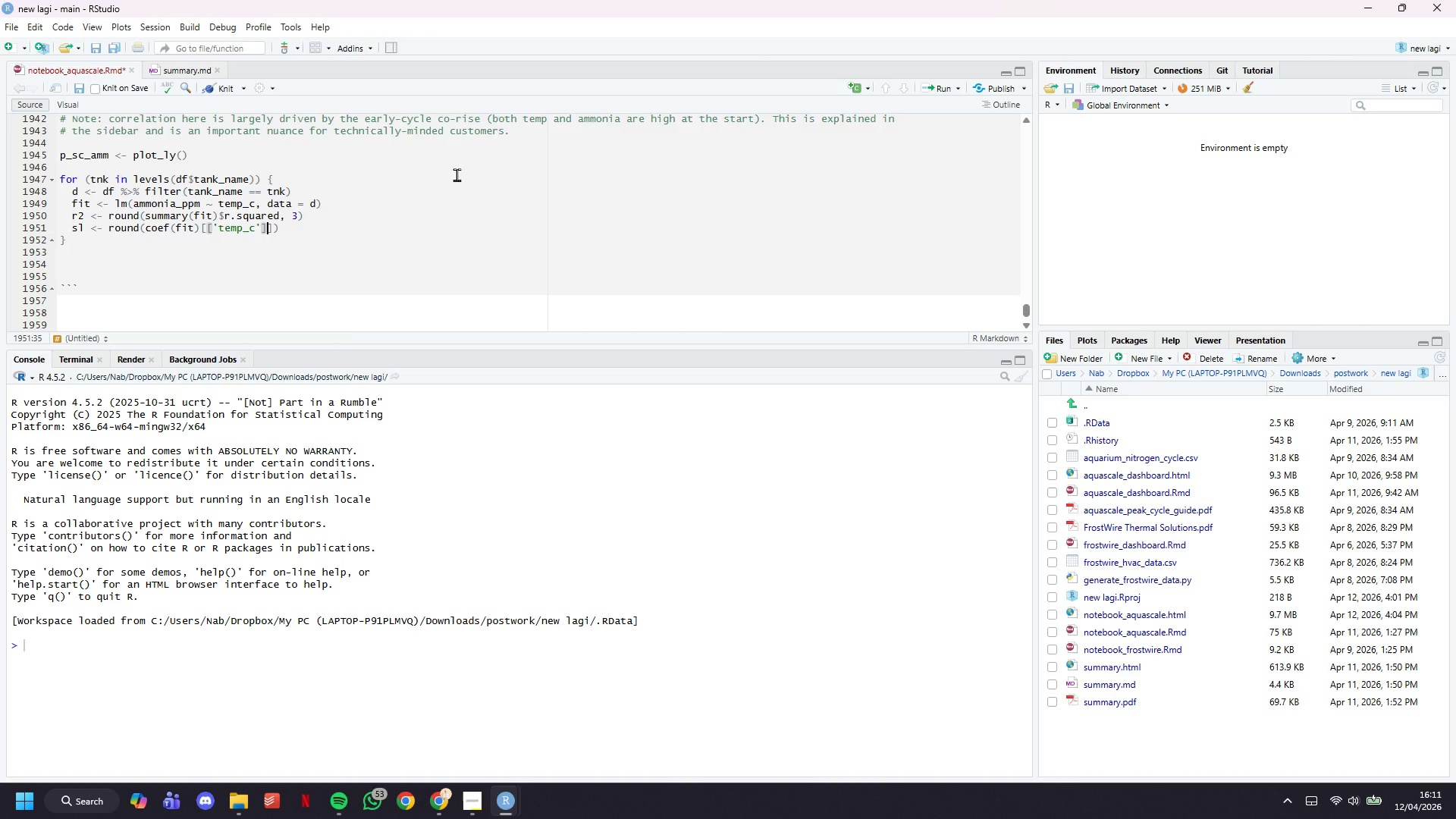 
key(ArrowRight)
 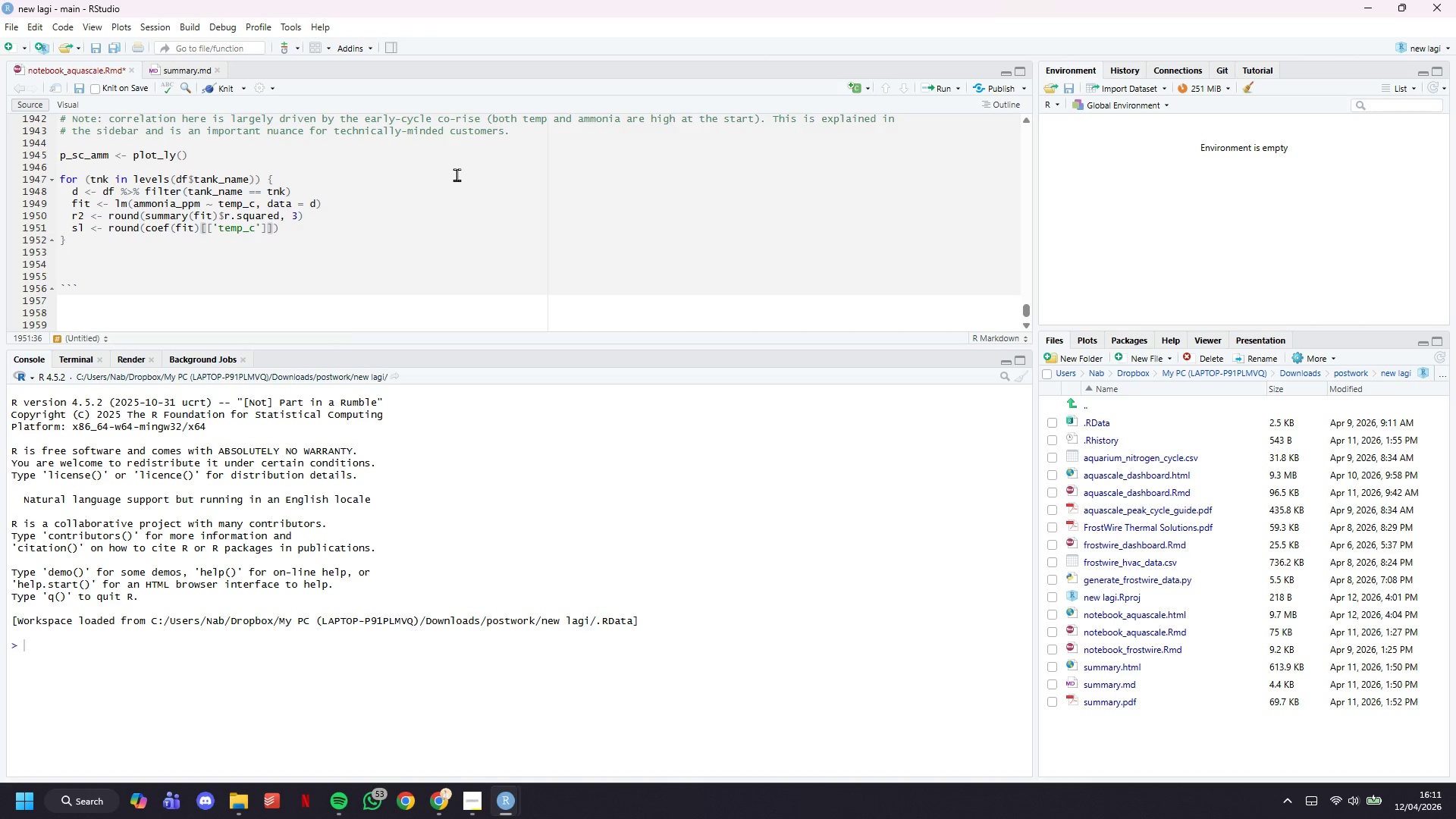 
key(Comma)
 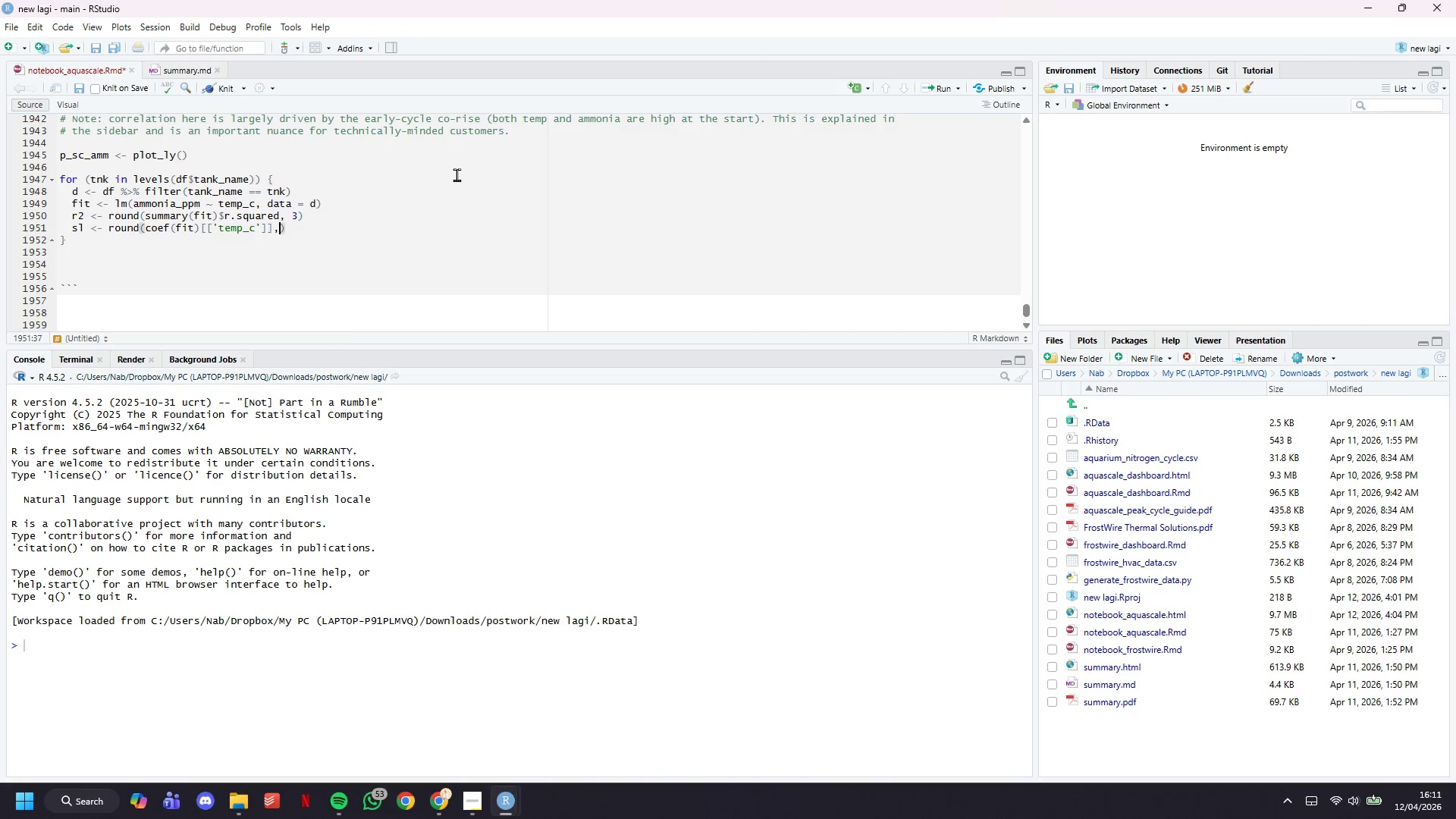 
key(Space)
 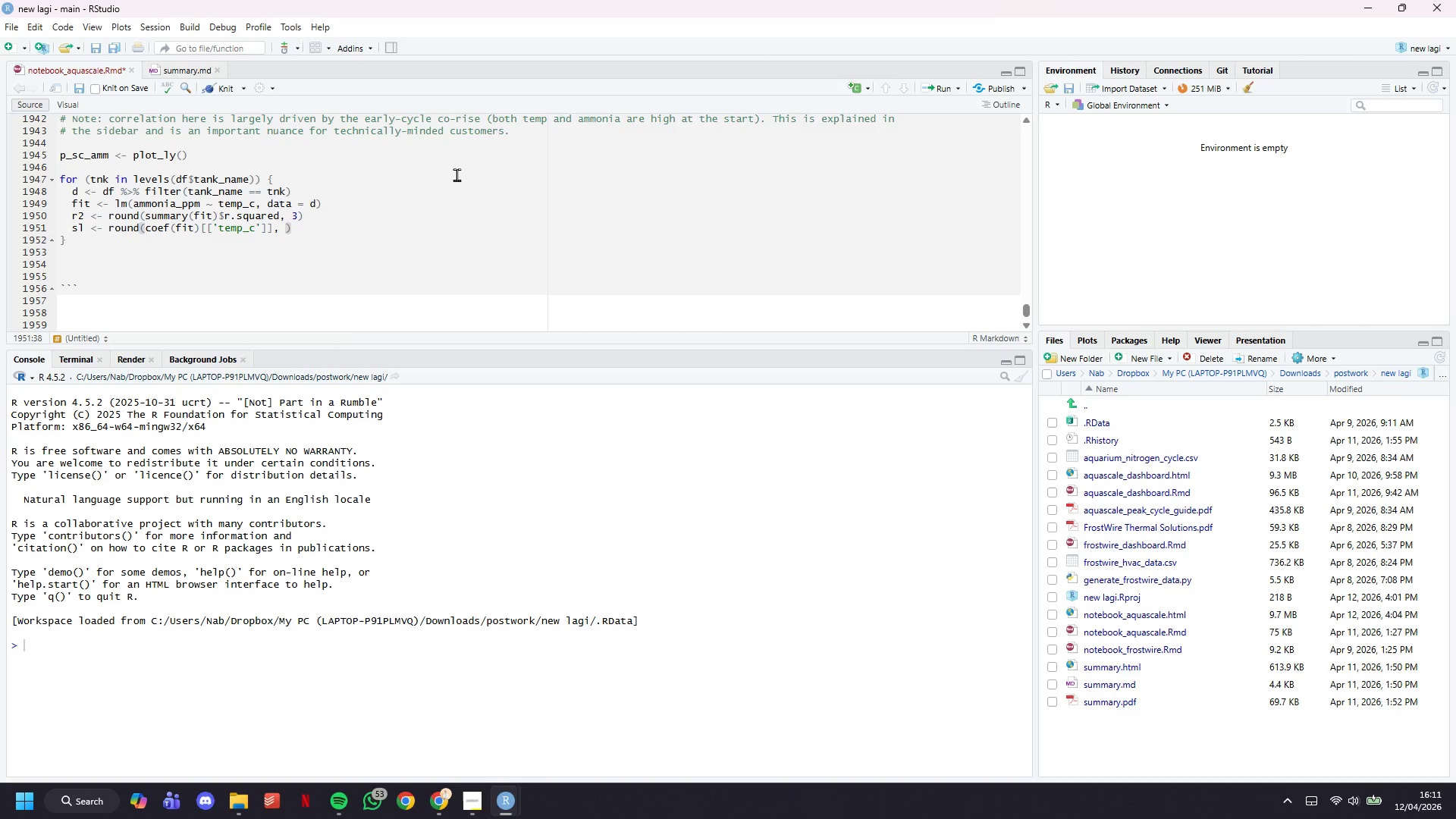 
key(3)
 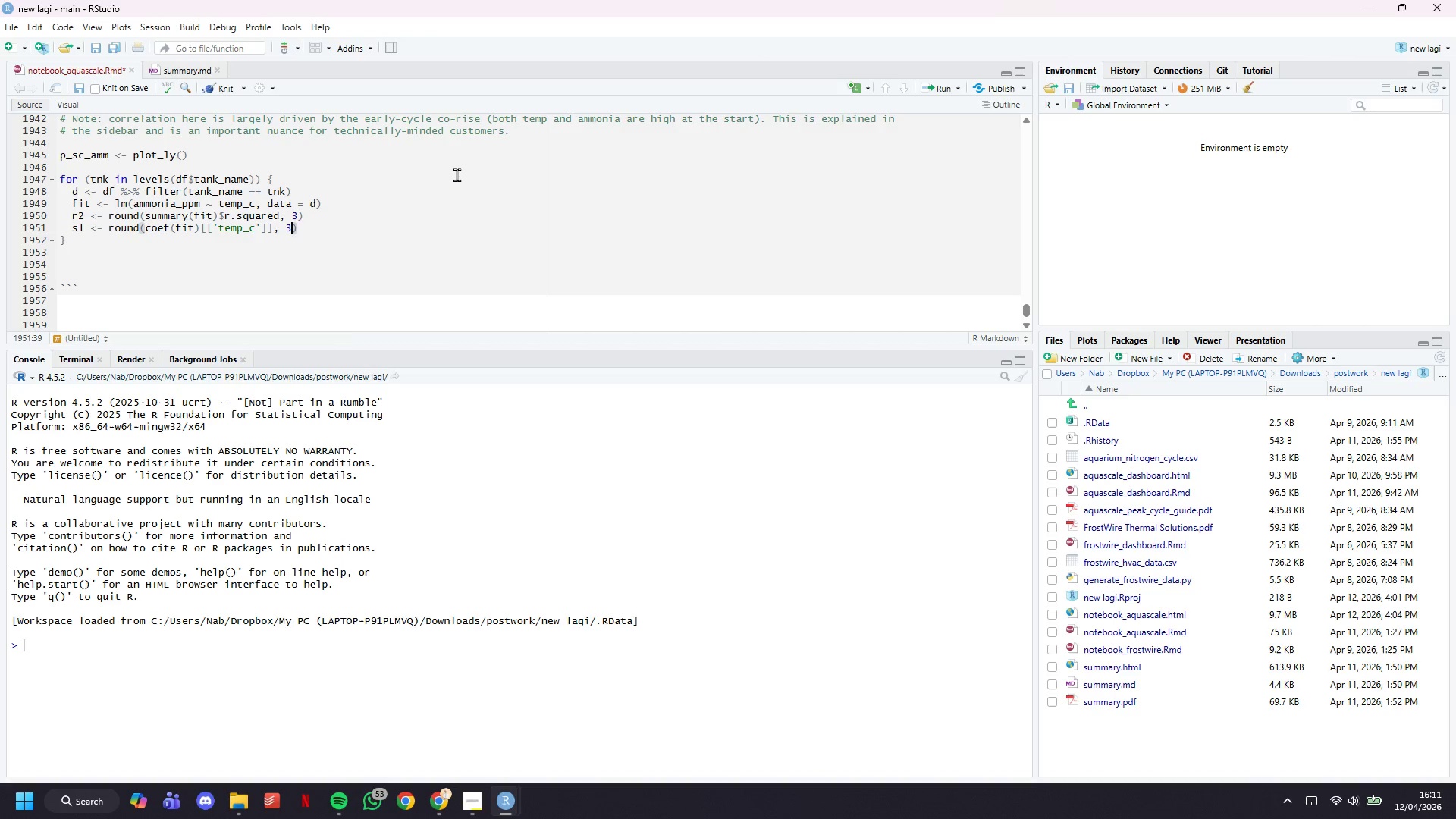 
key(ArrowRight)
 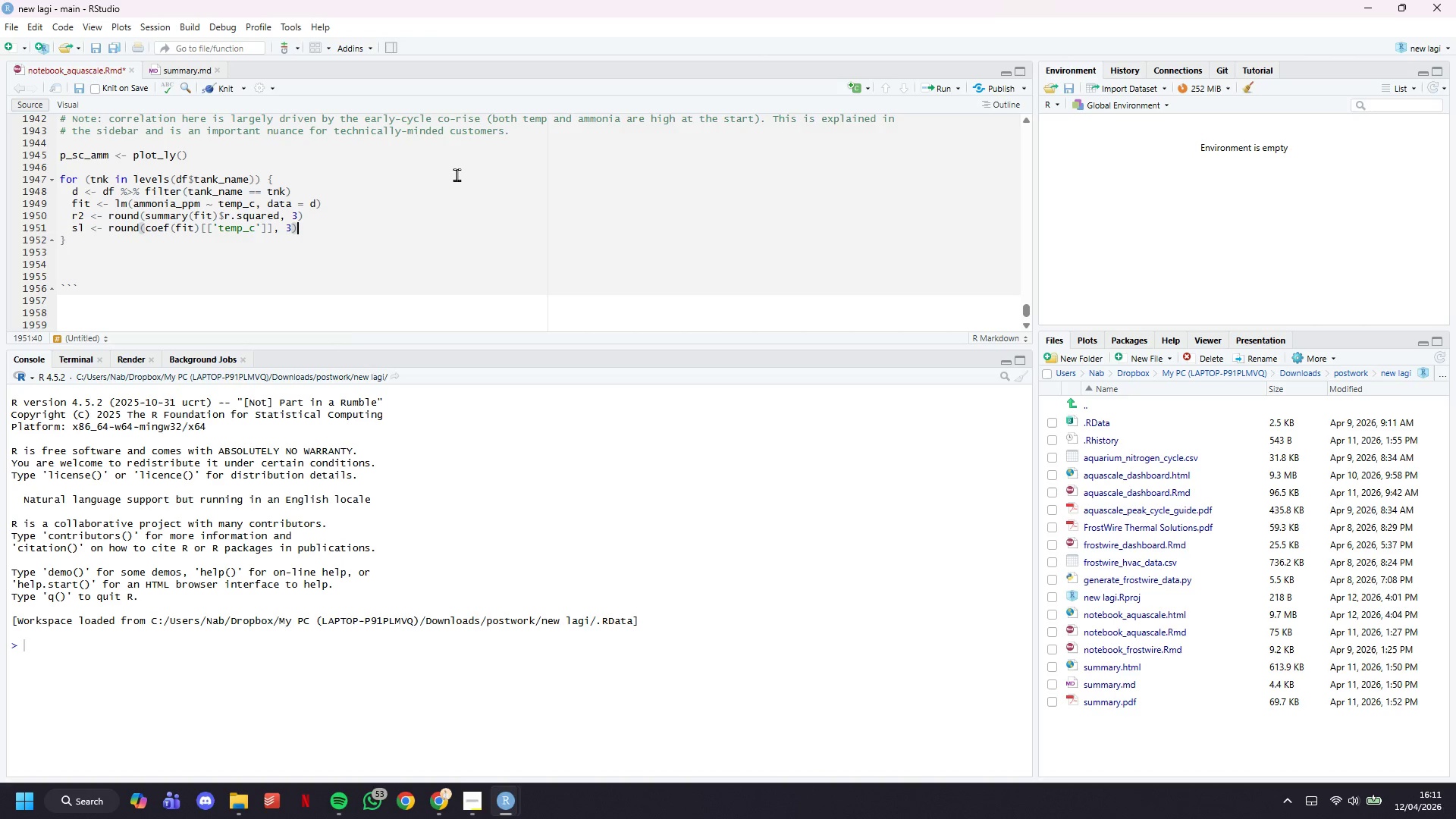 
key(Enter)
 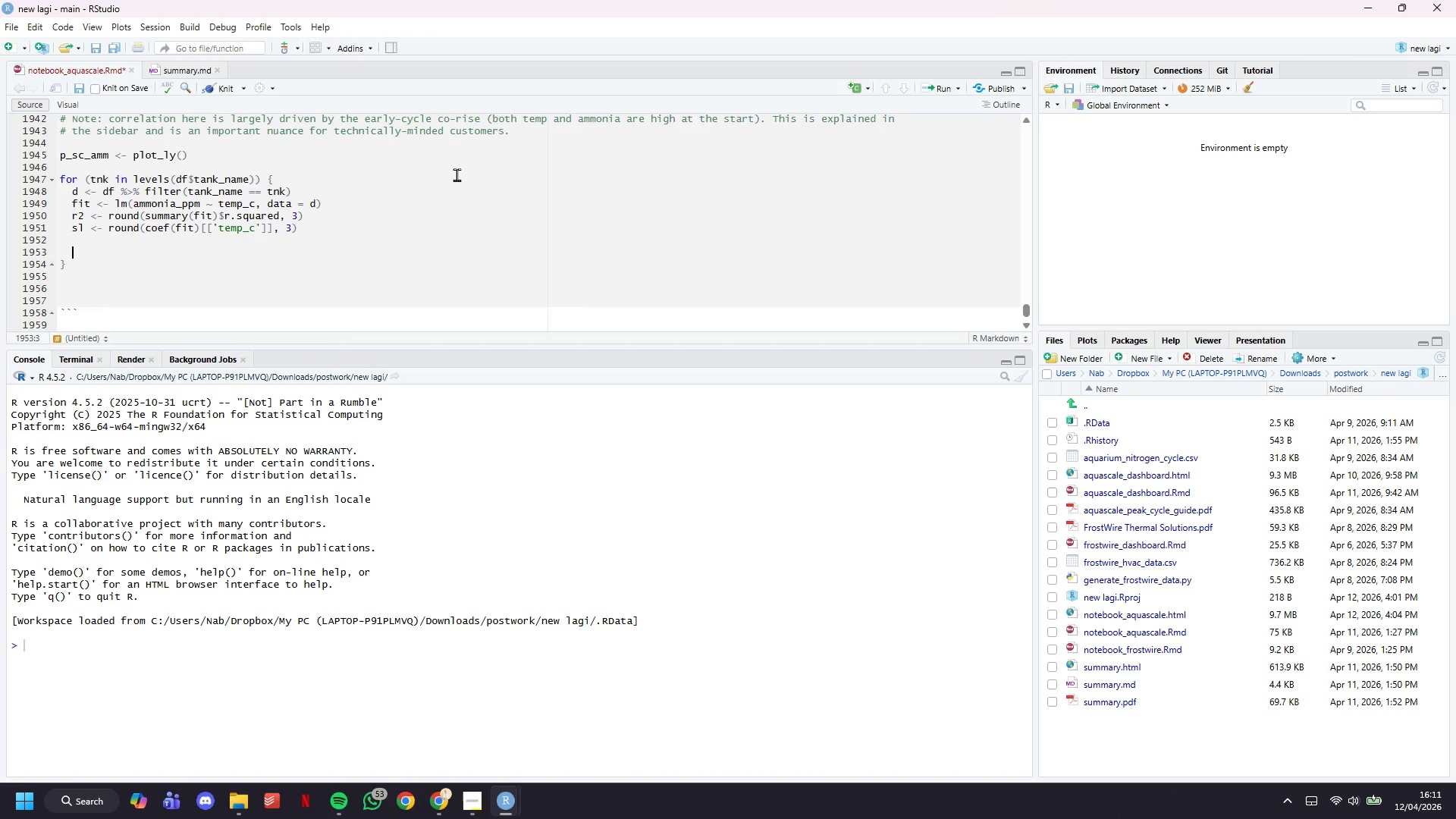 
key(Enter)
 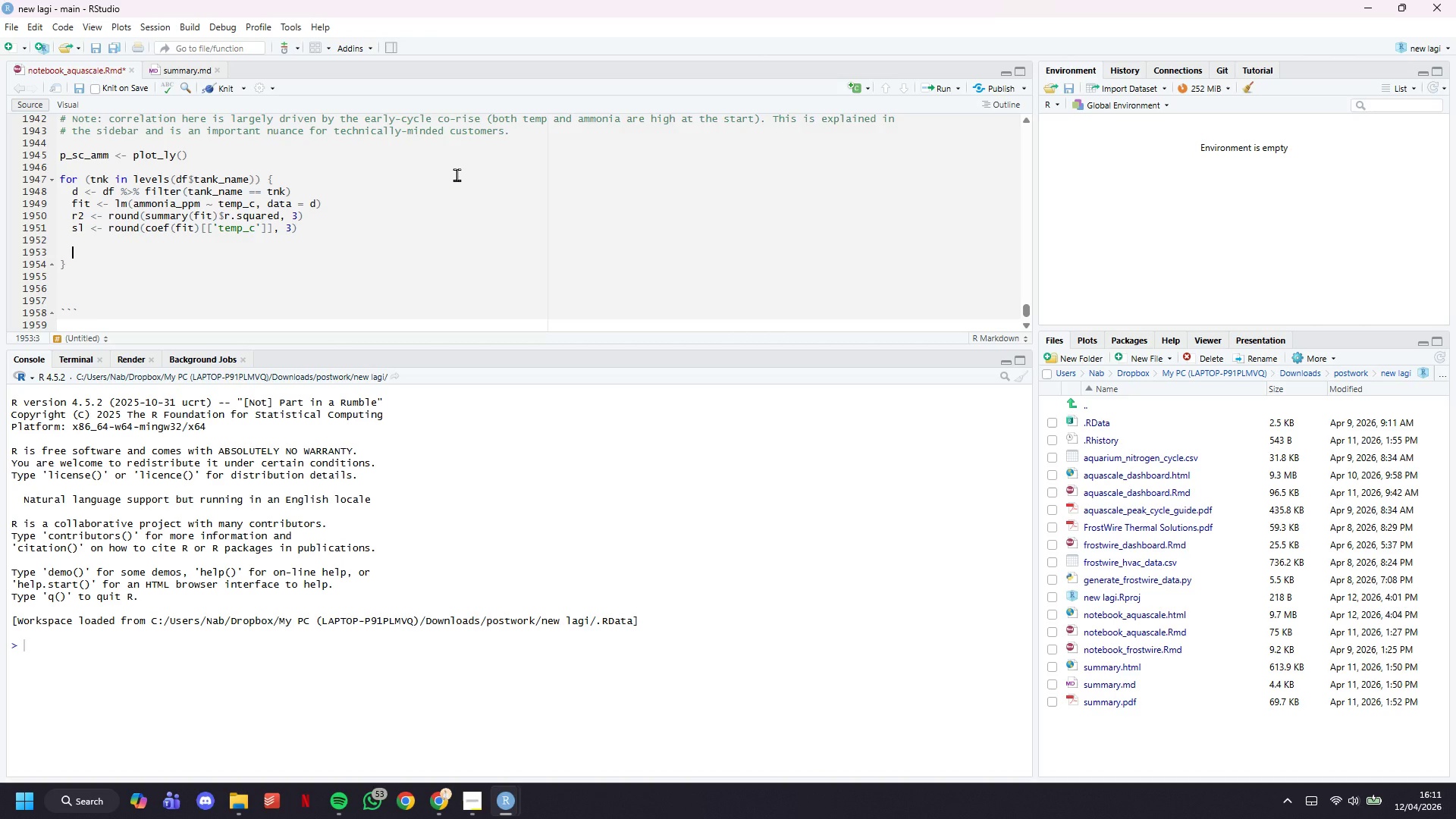 
type(# Regression line range)
 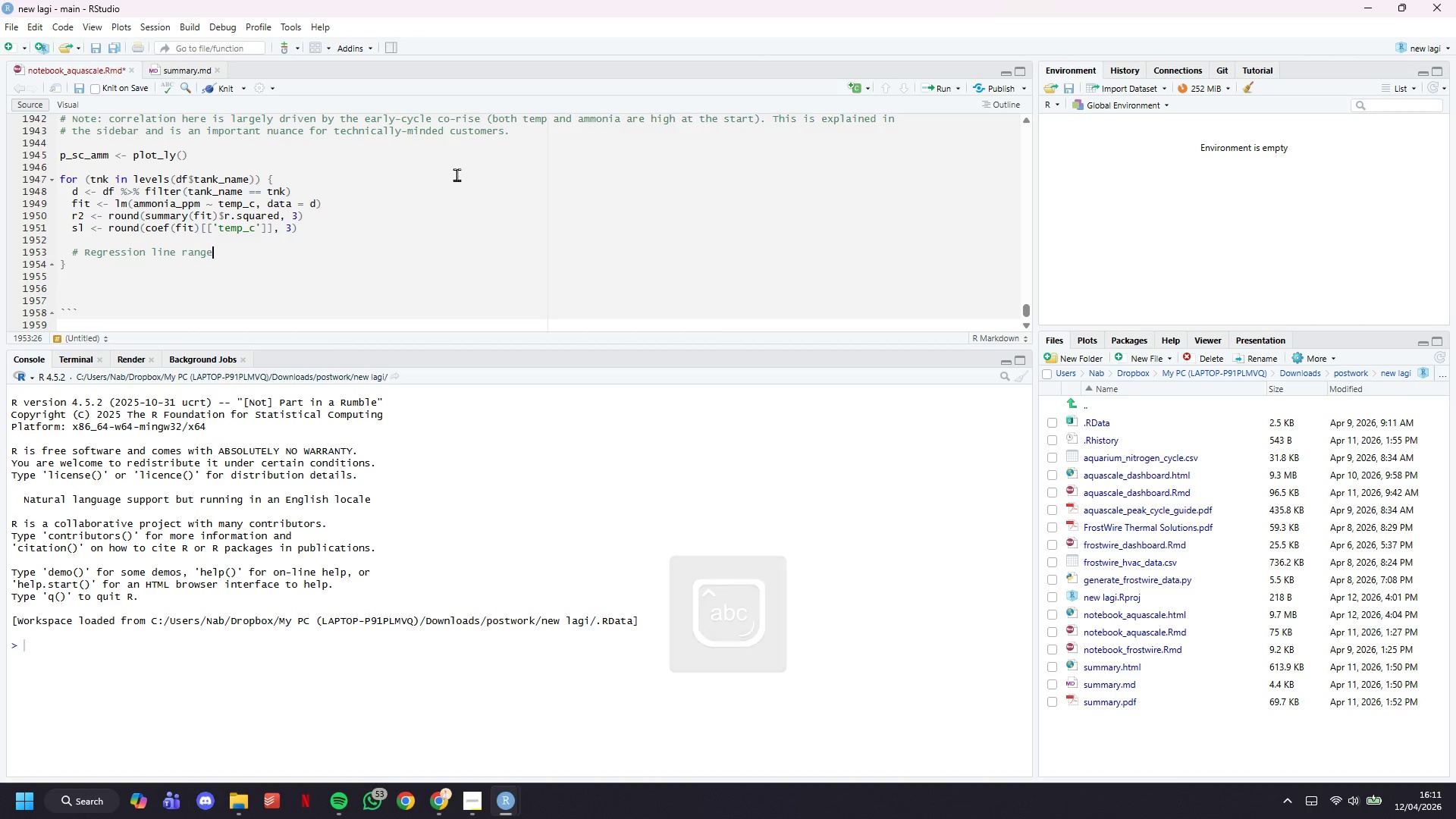 
key(Enter)
 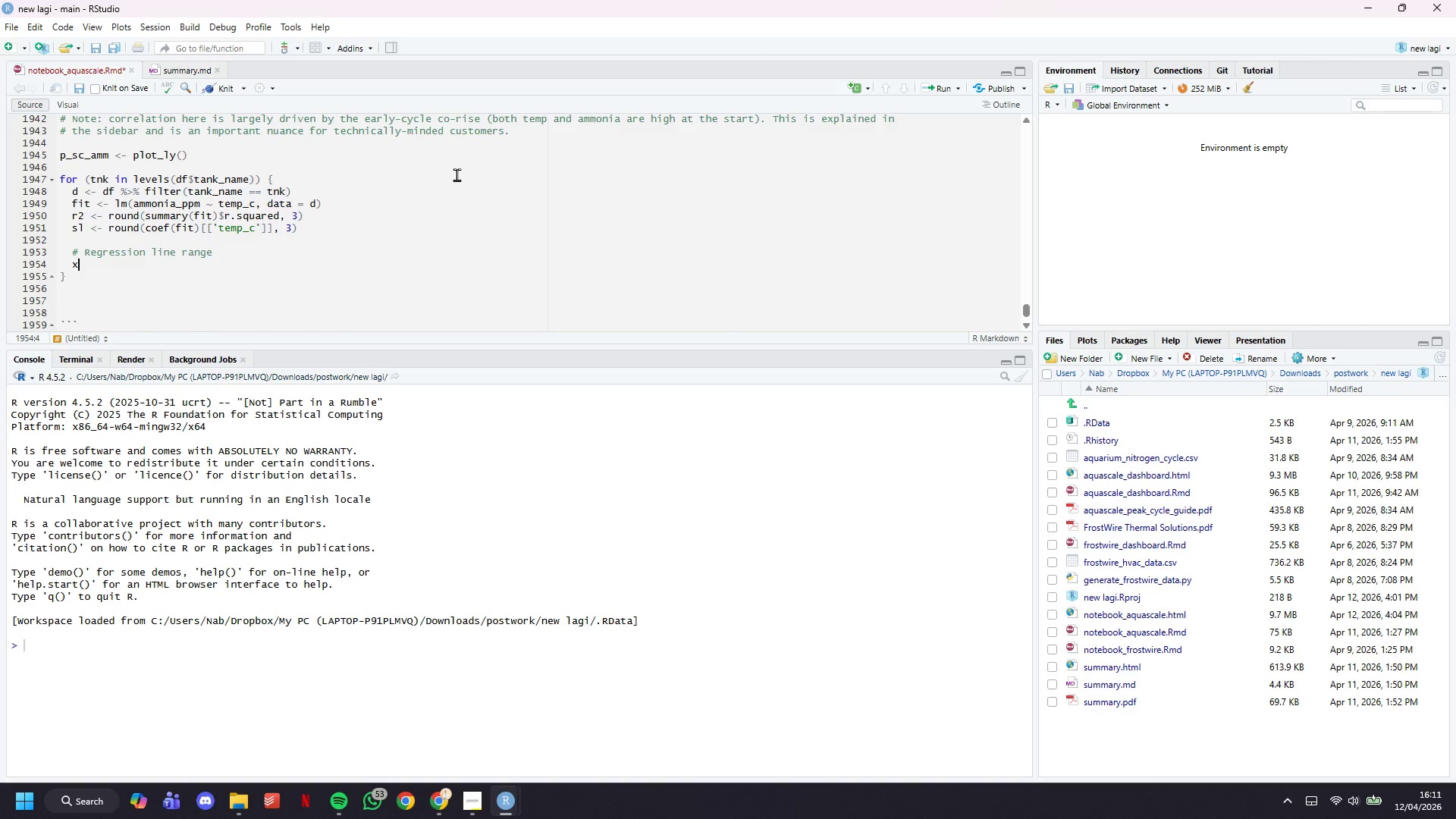 
type(x_sql)
key(Backspace)
type(q)
key(Backspace)
key(Backspace)
type(eq <- )
 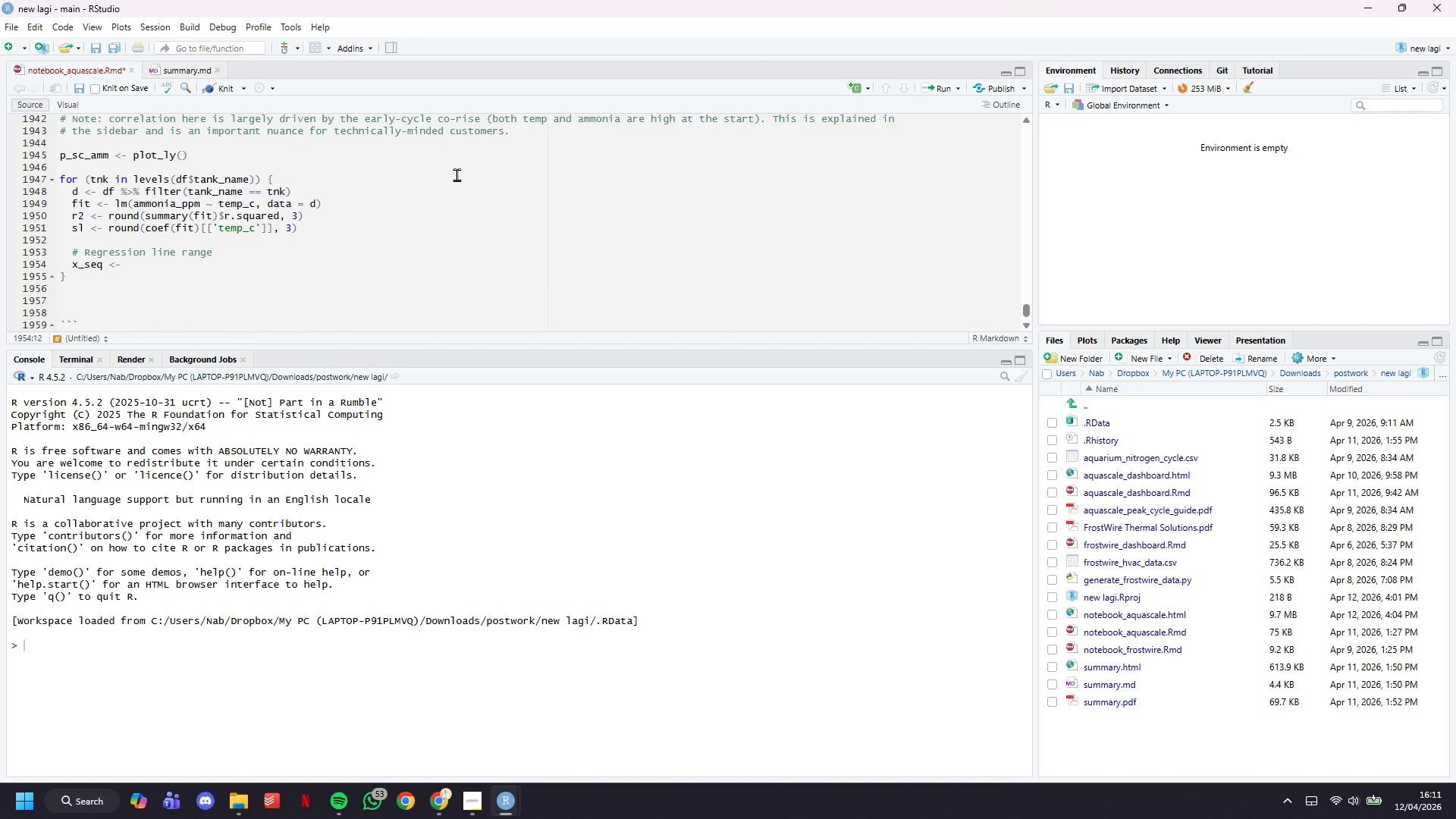 
wait(21.39)
 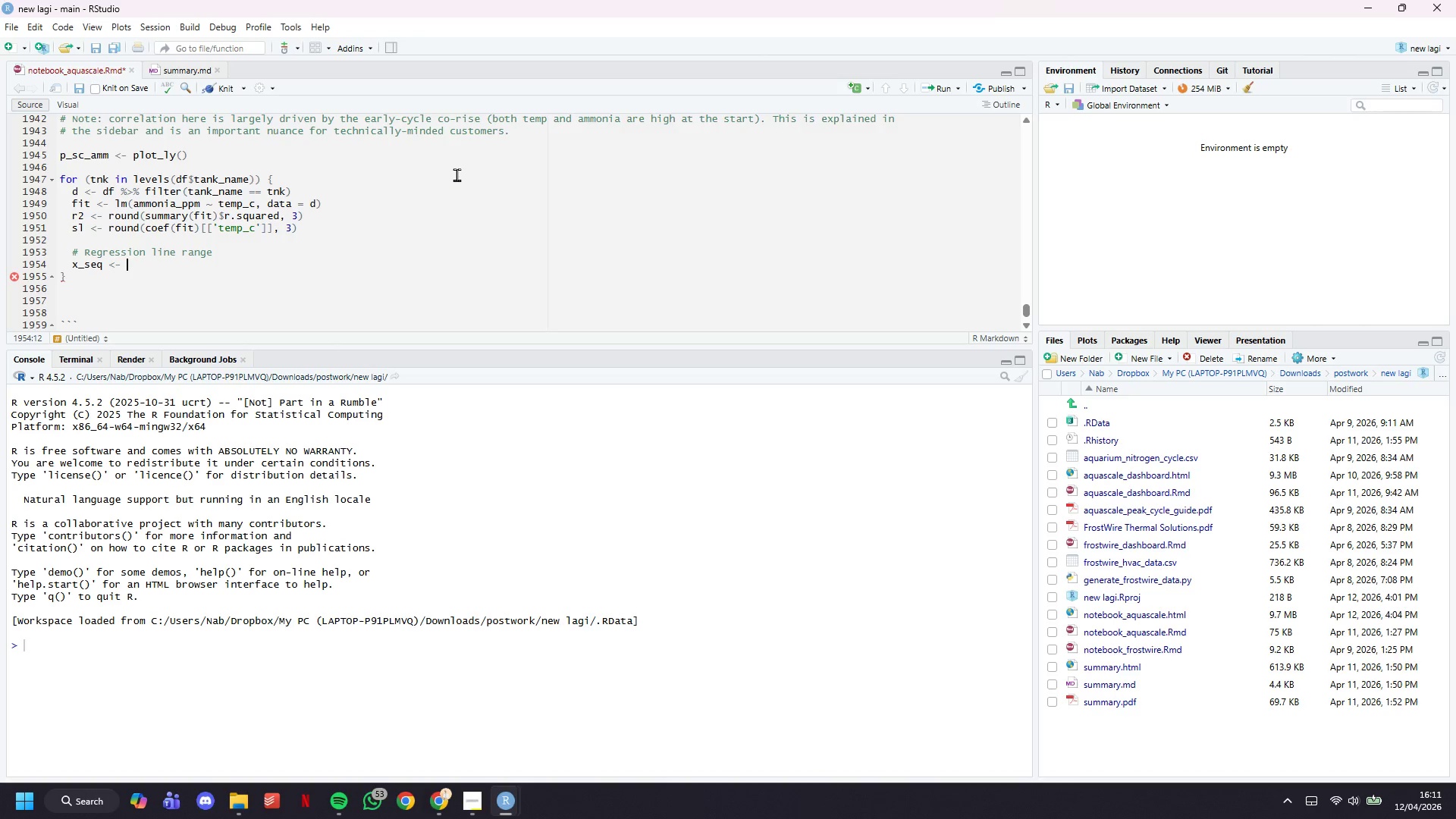 
type(seq )
key(Backspace)
type((min()
 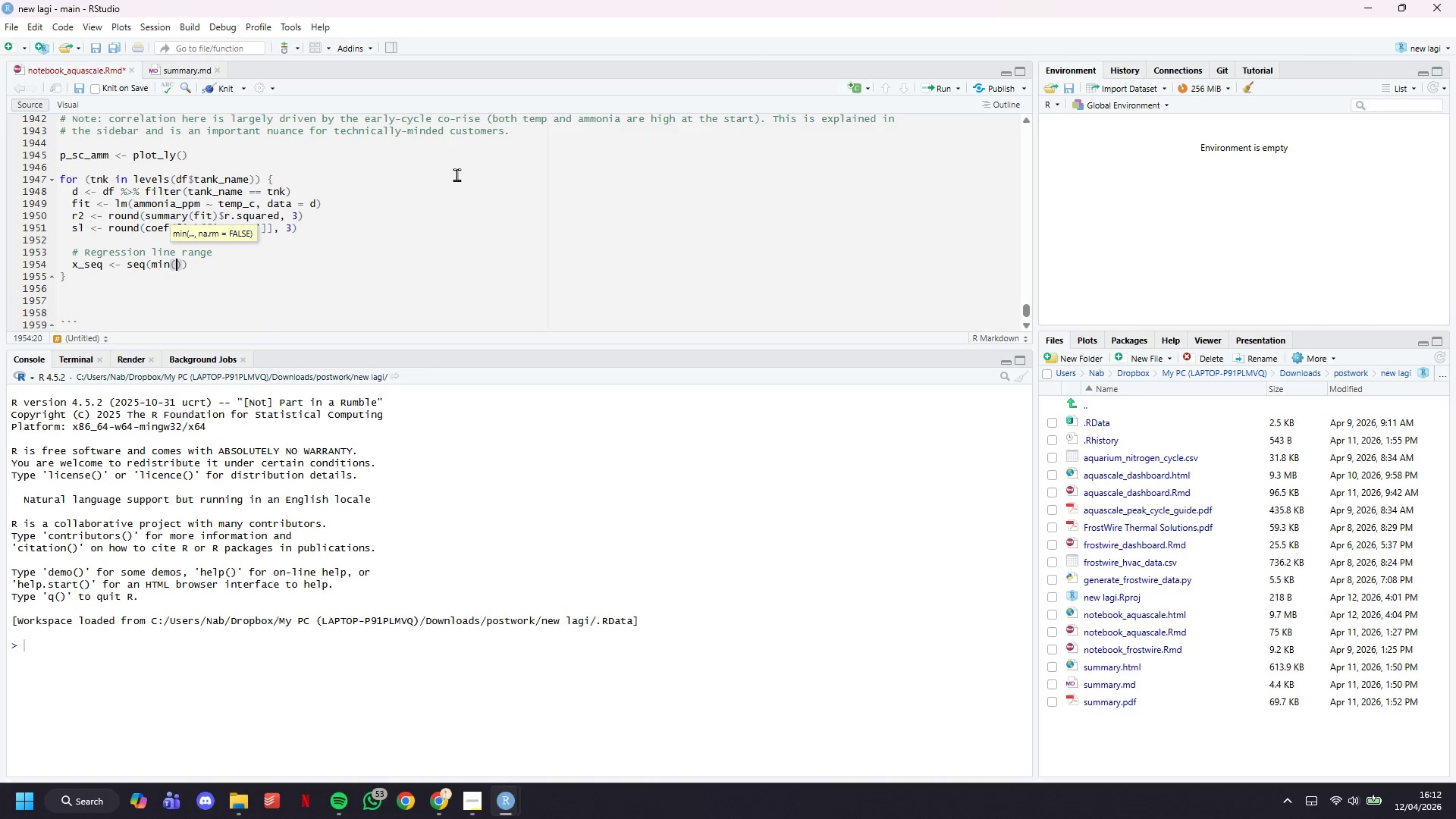 
type(d$temp_c)
 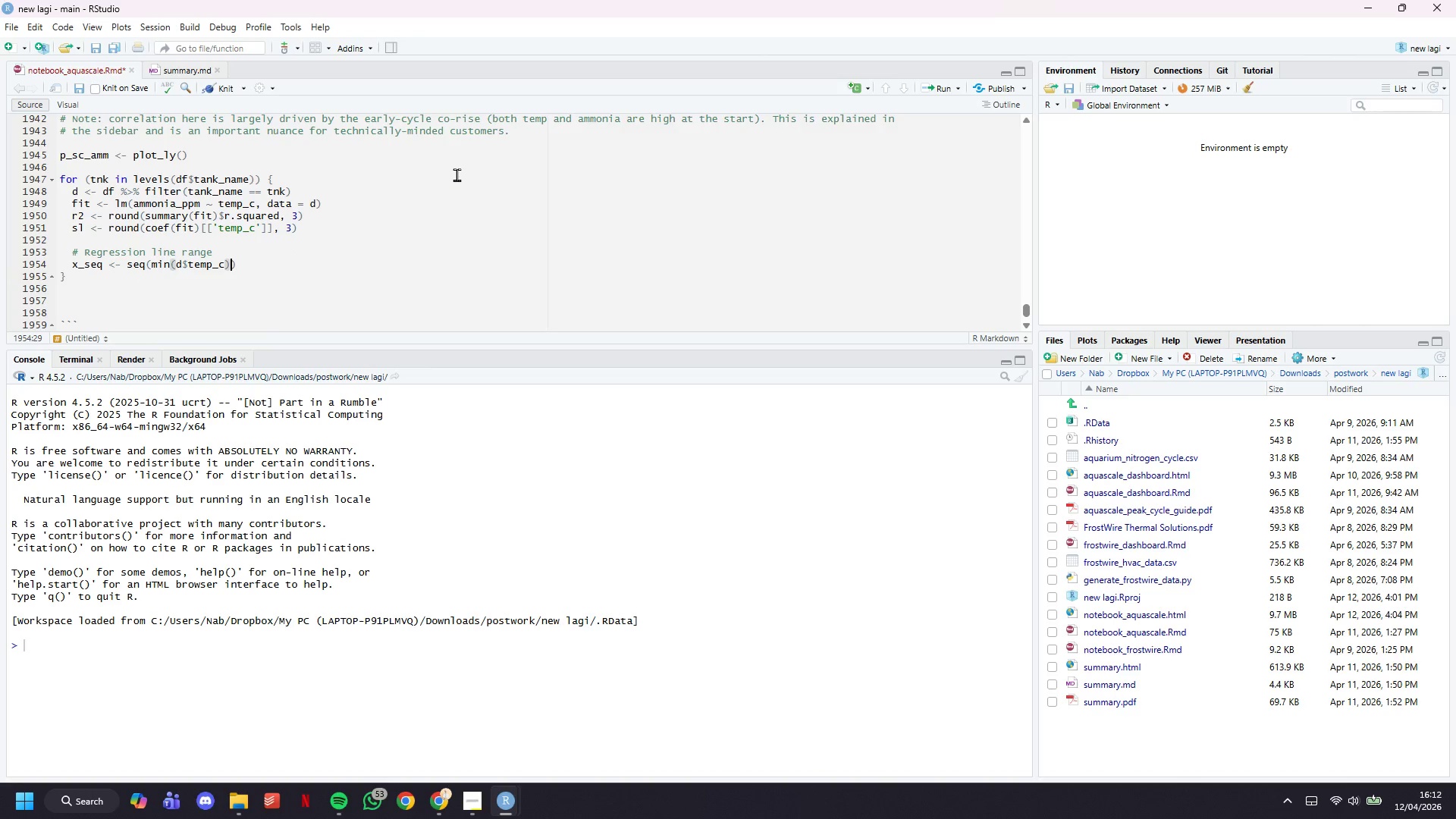 
 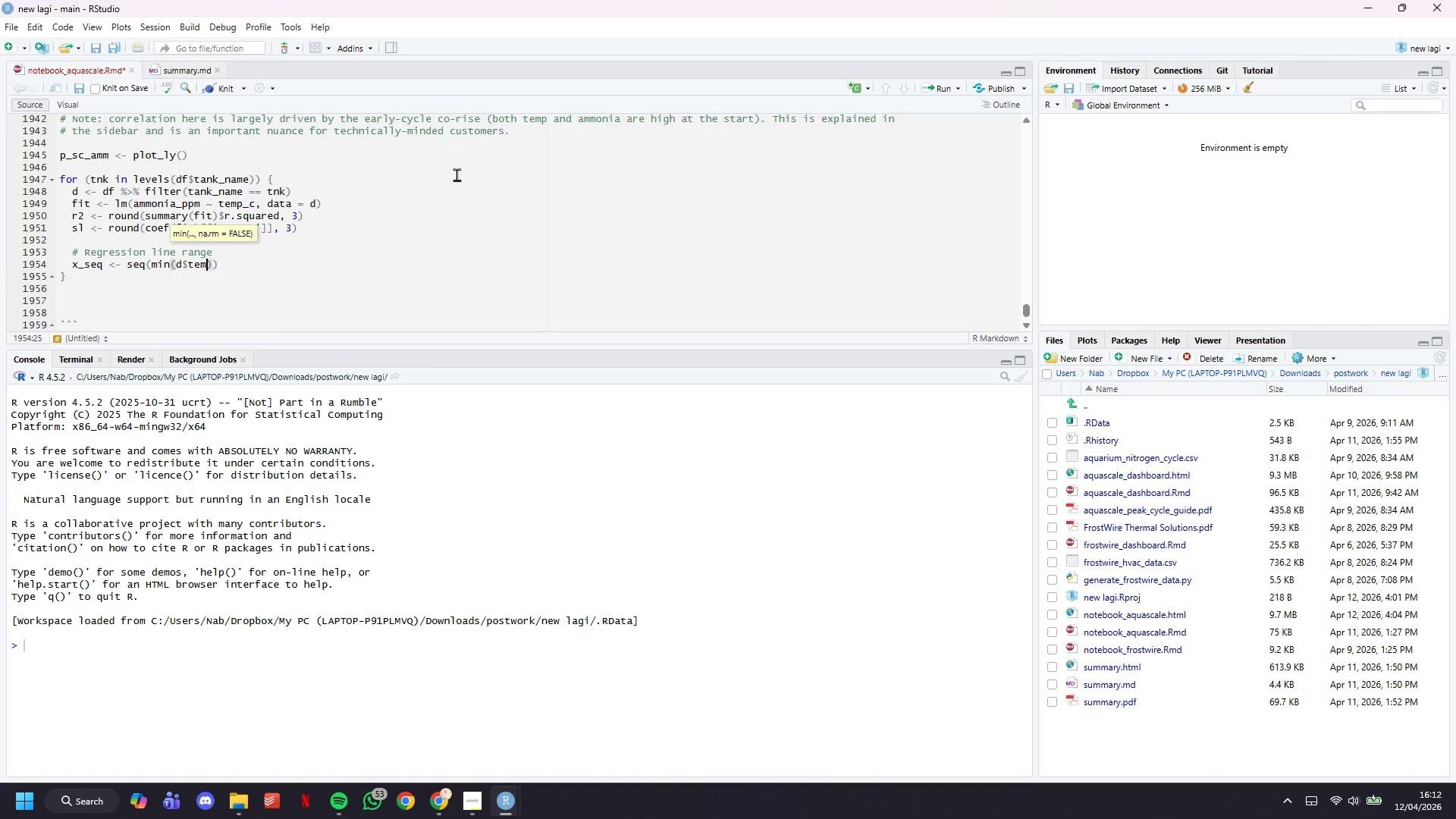 
key(ArrowRight)
 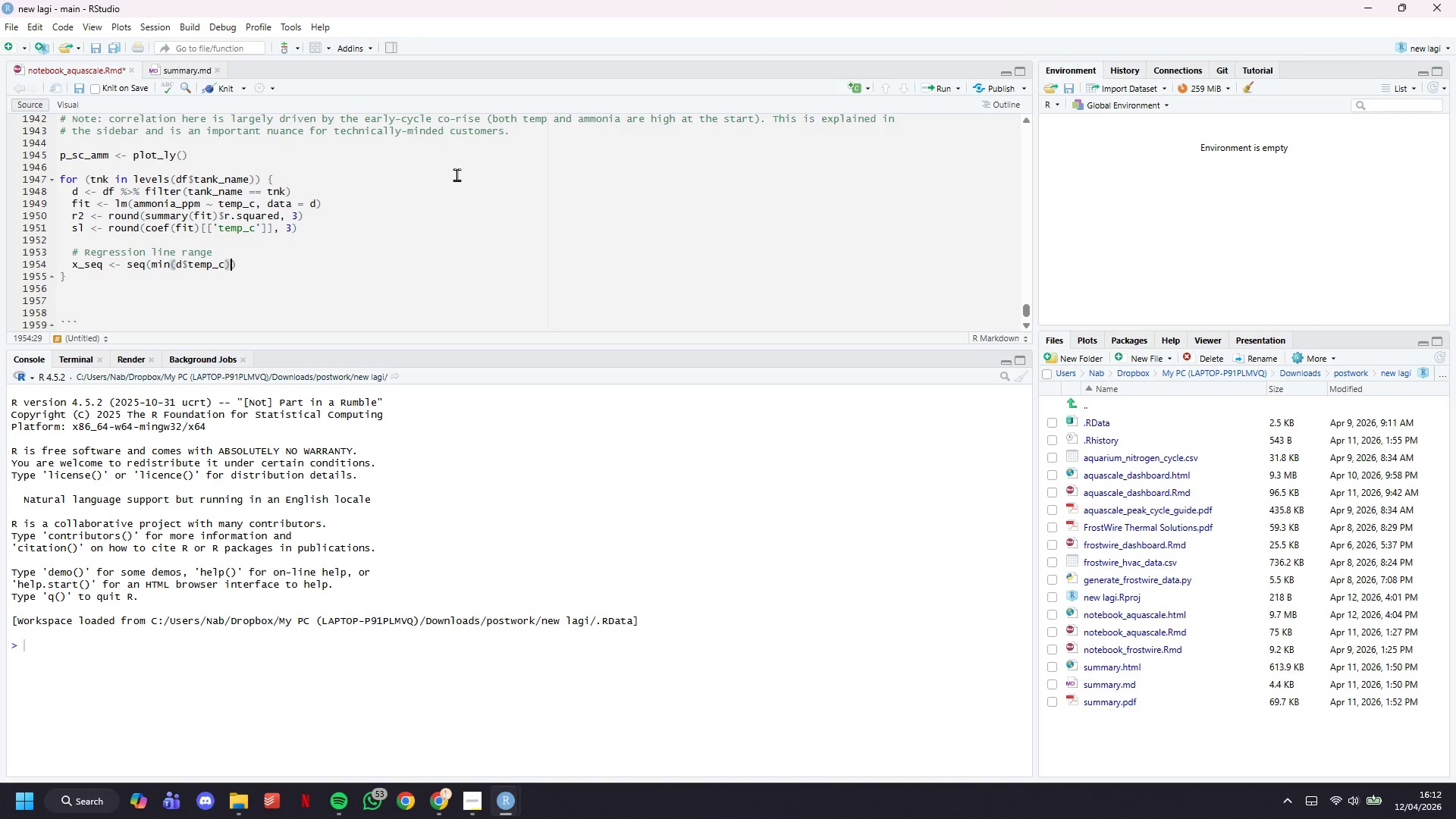 
type(, max(d$temp_c)
 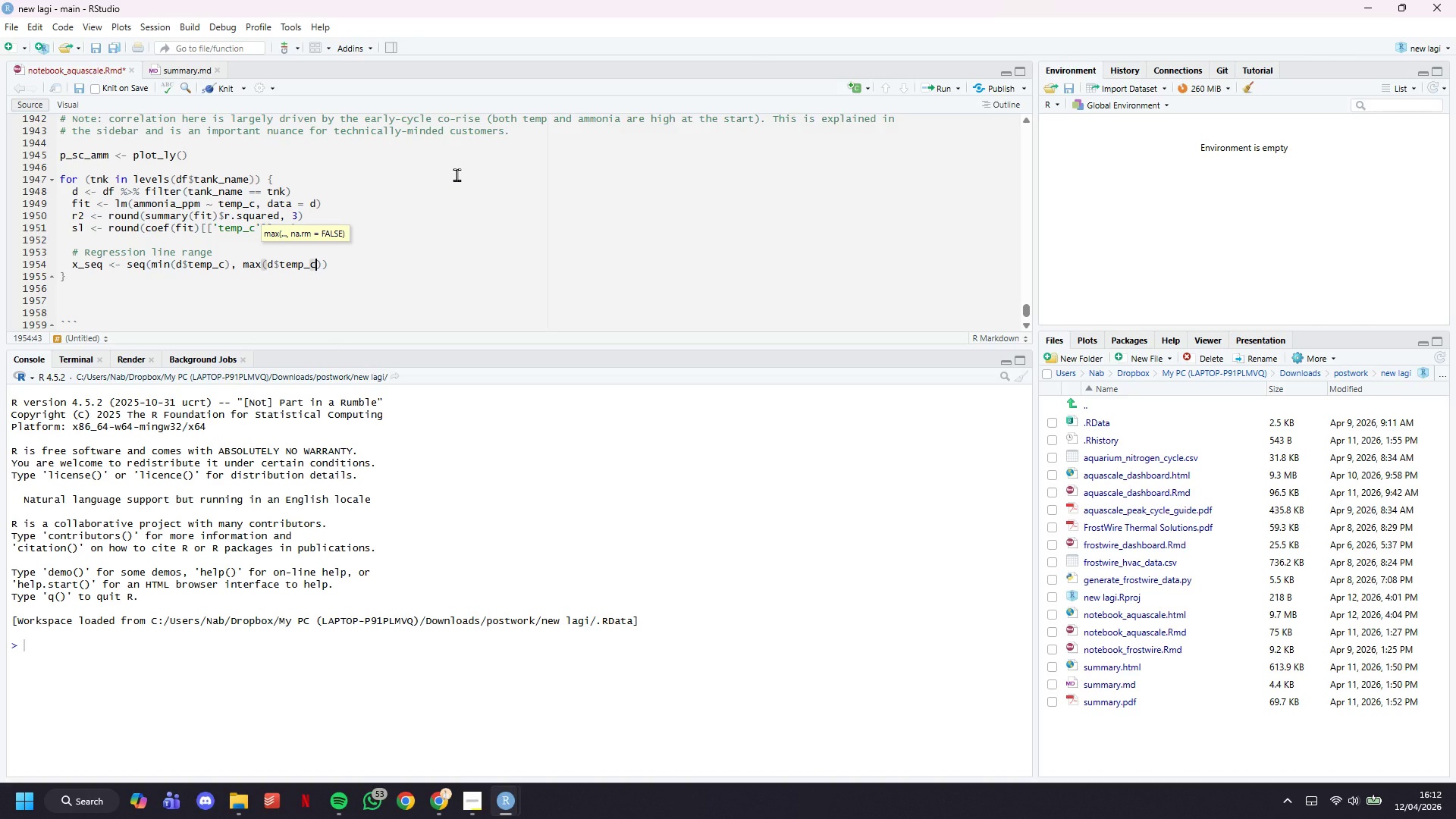 
 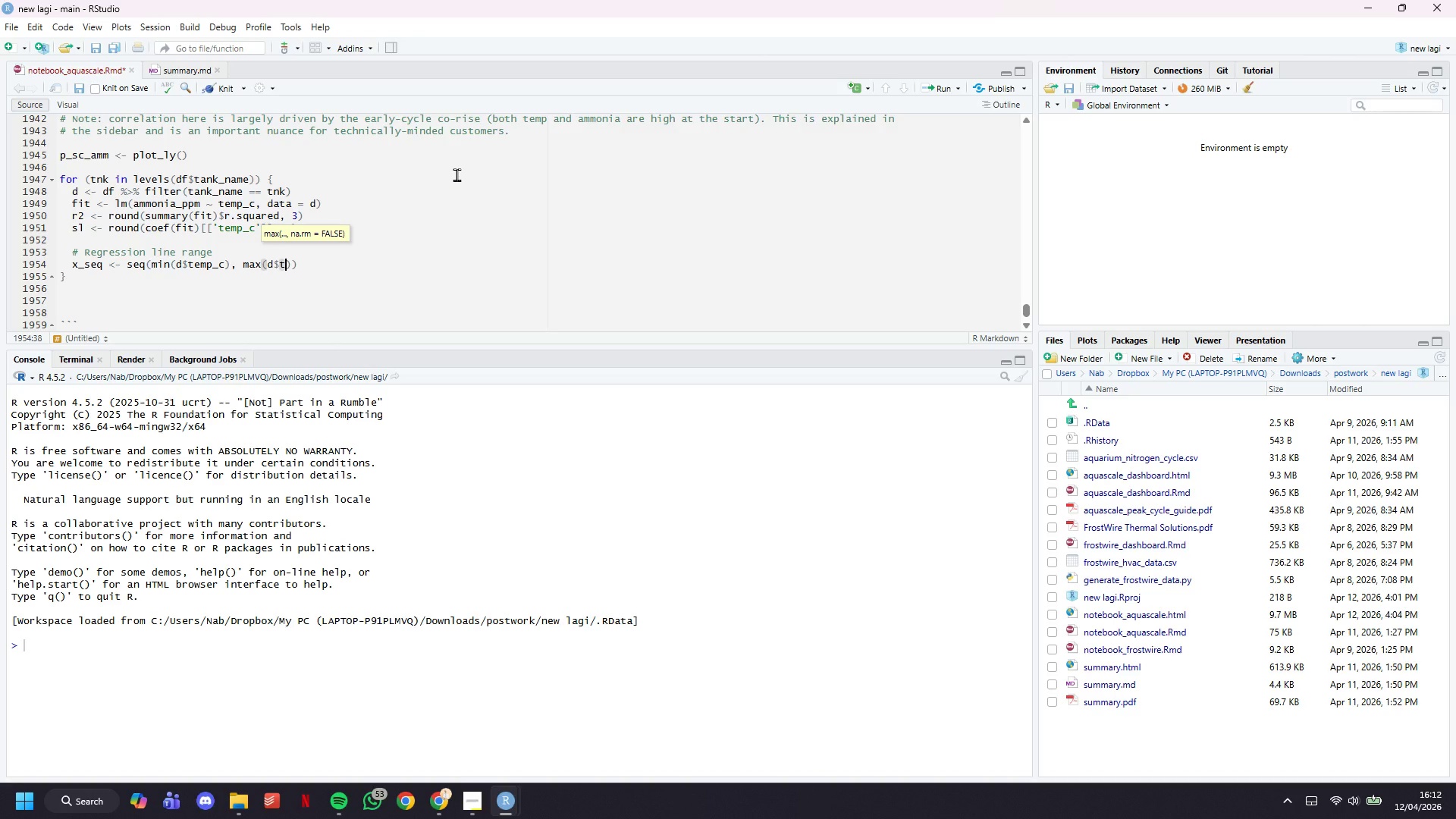 
key(ArrowRight)
 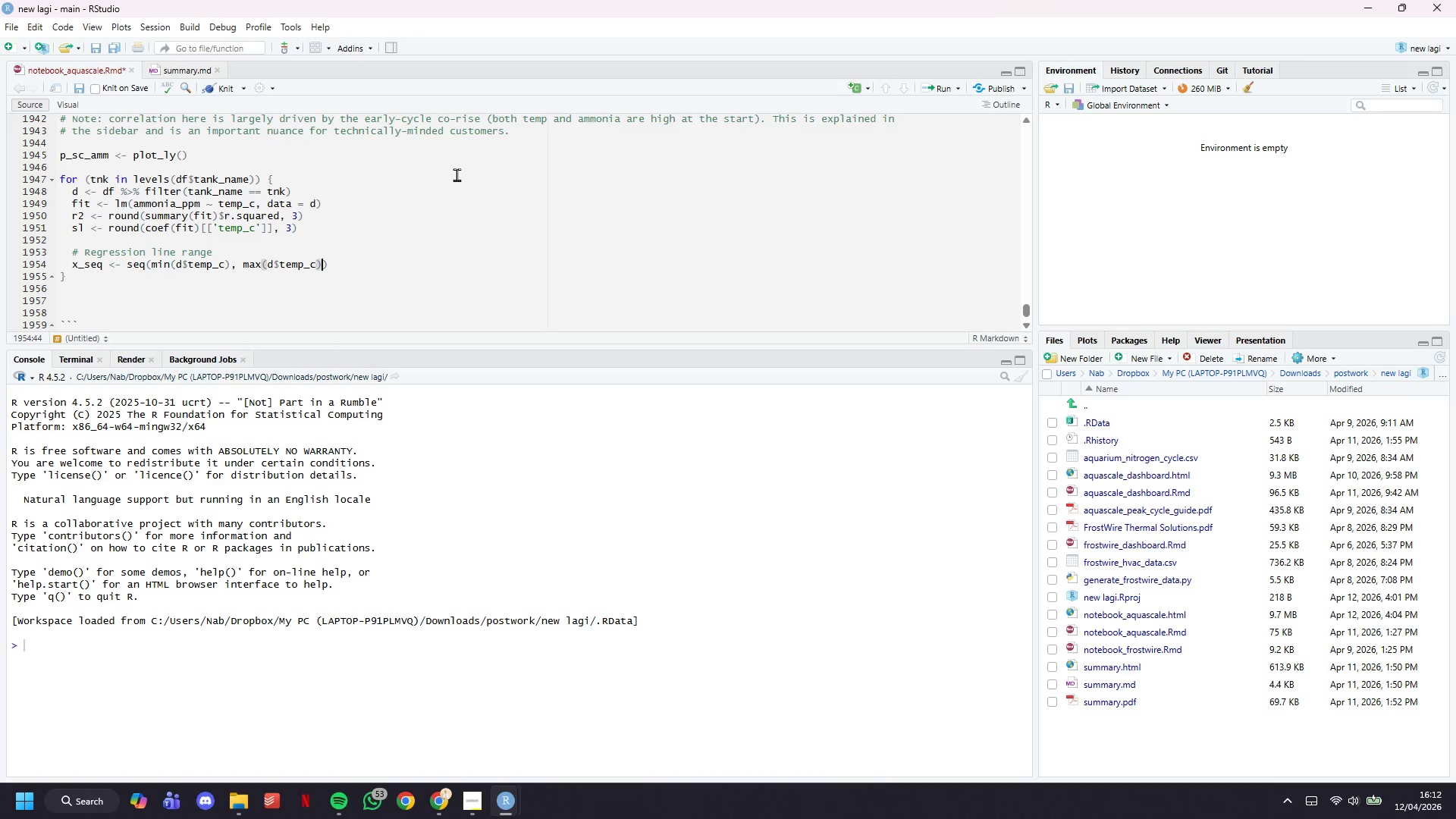 
type(, length.out = 60)
 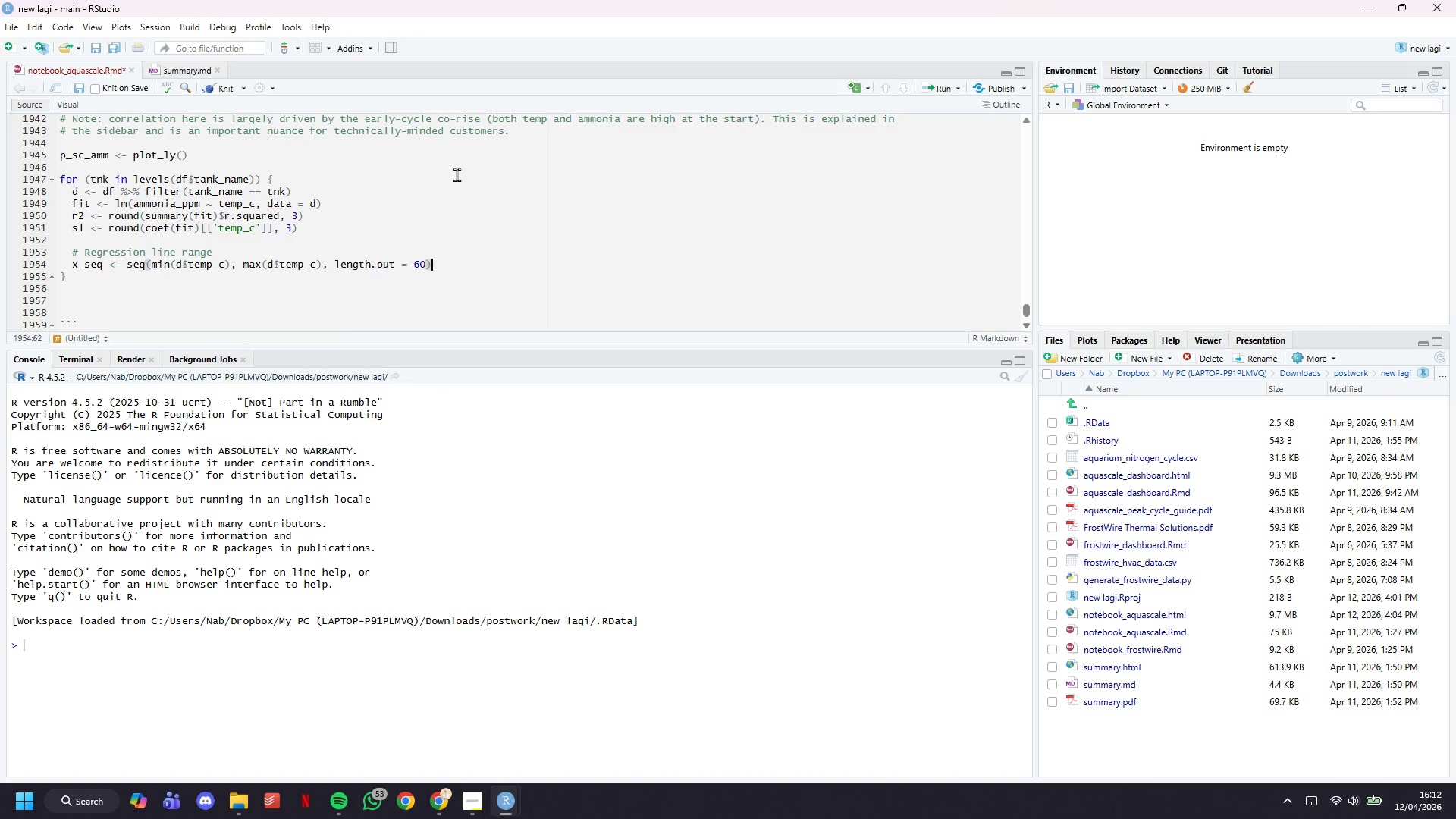 
key(ArrowRight)
 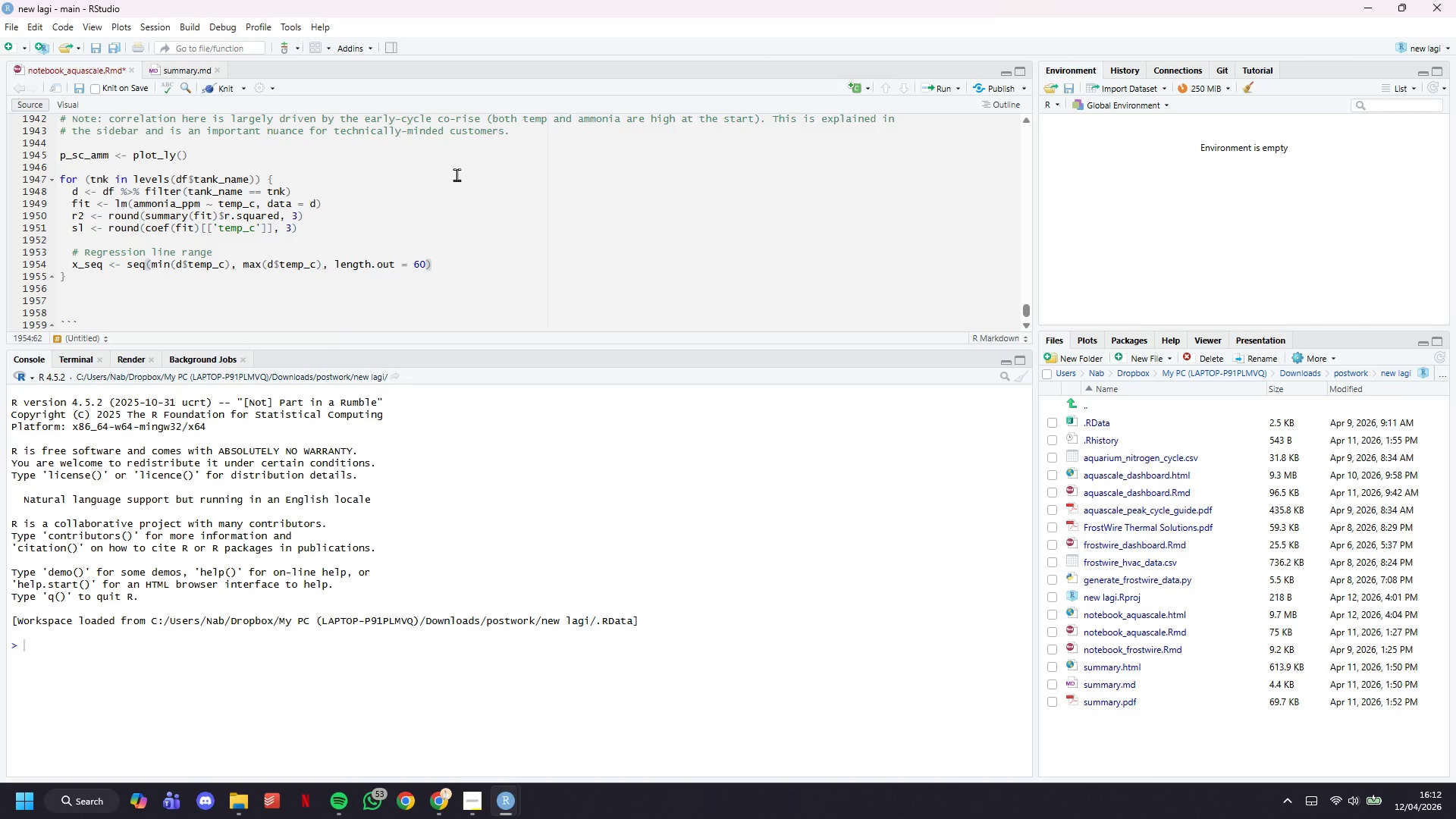 
key(Enter)
 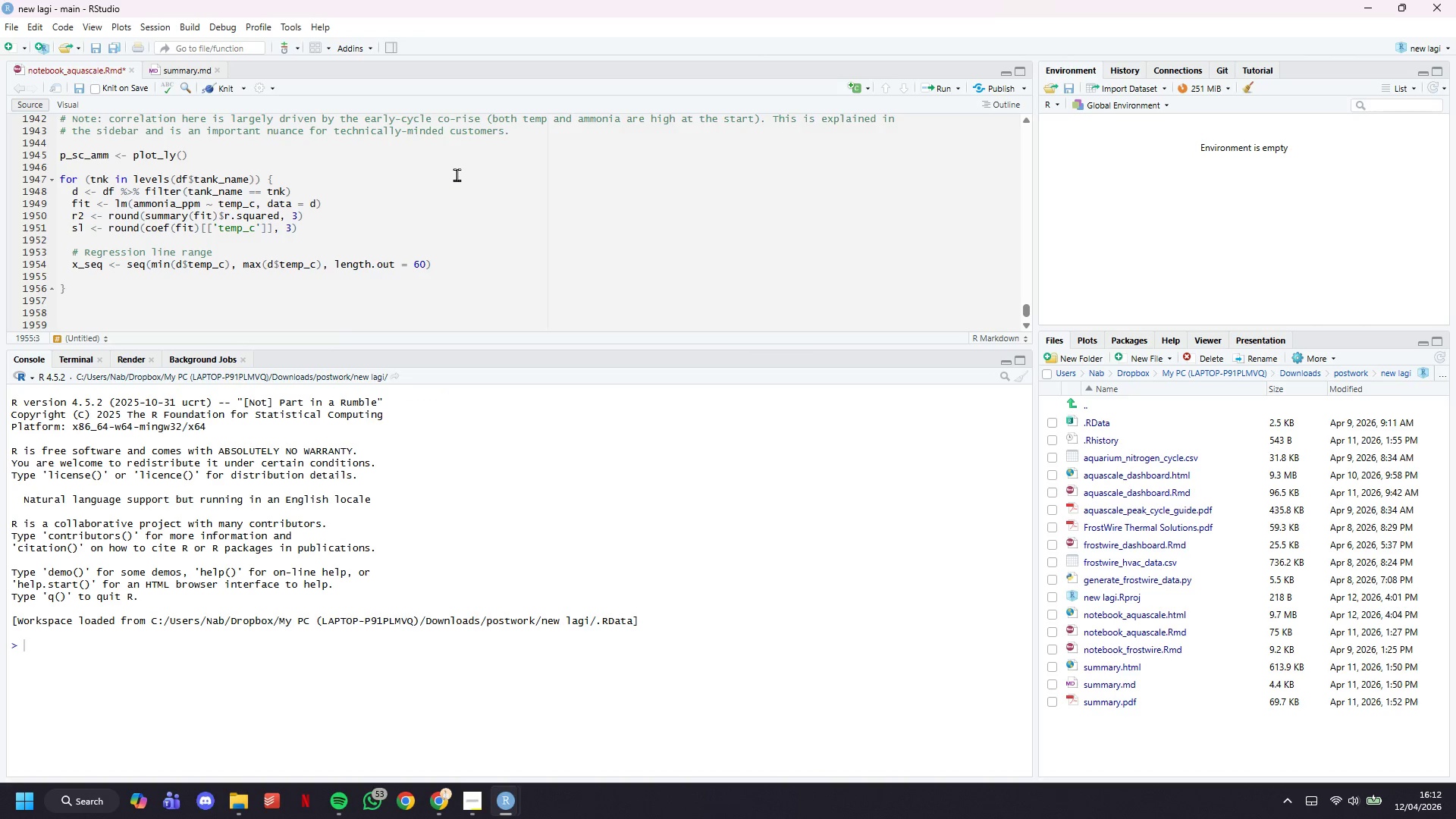 
type(y_seq =)
key(Backspace)
type(<- coef(fit)
 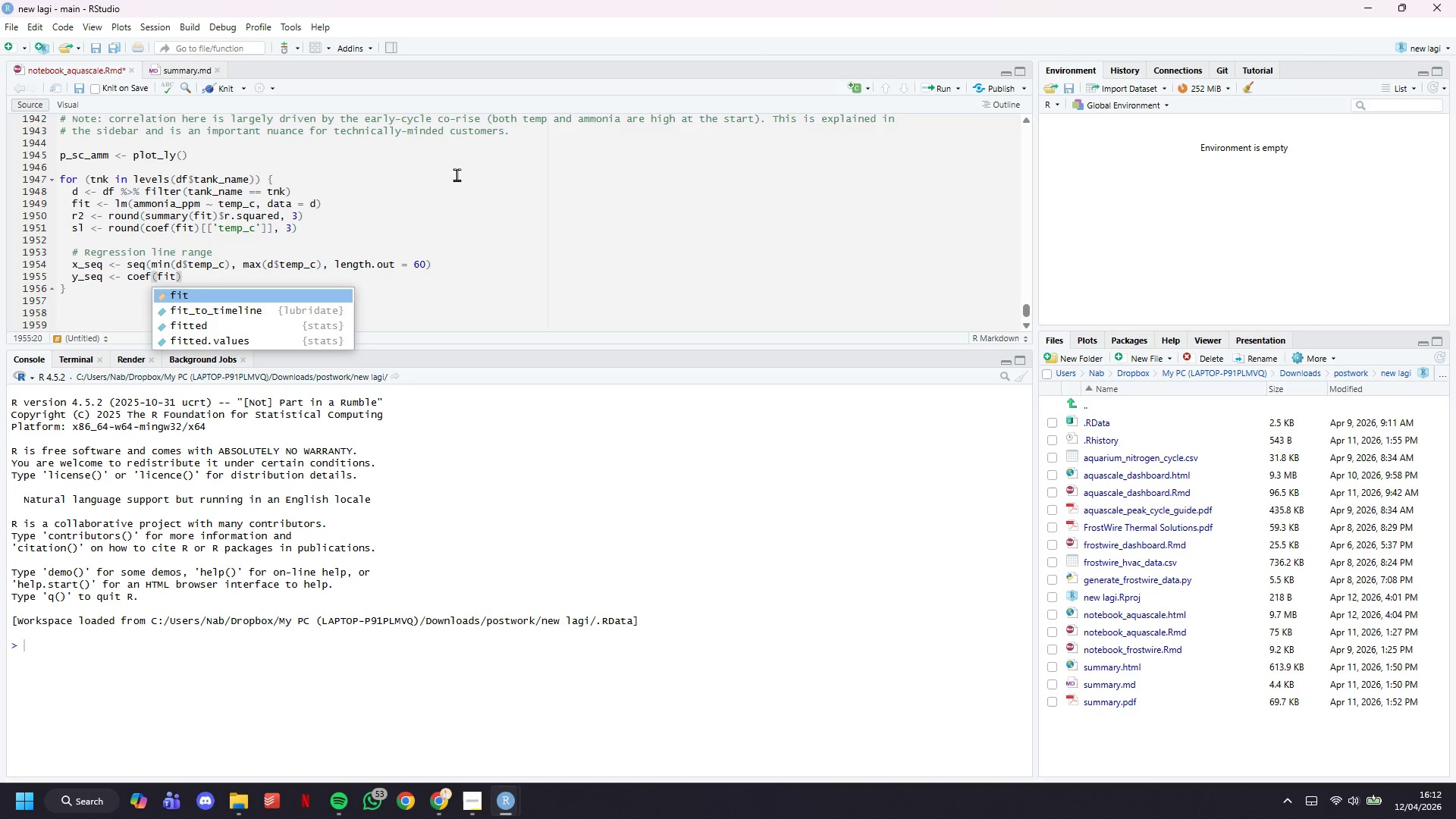 
key(ArrowRight)
 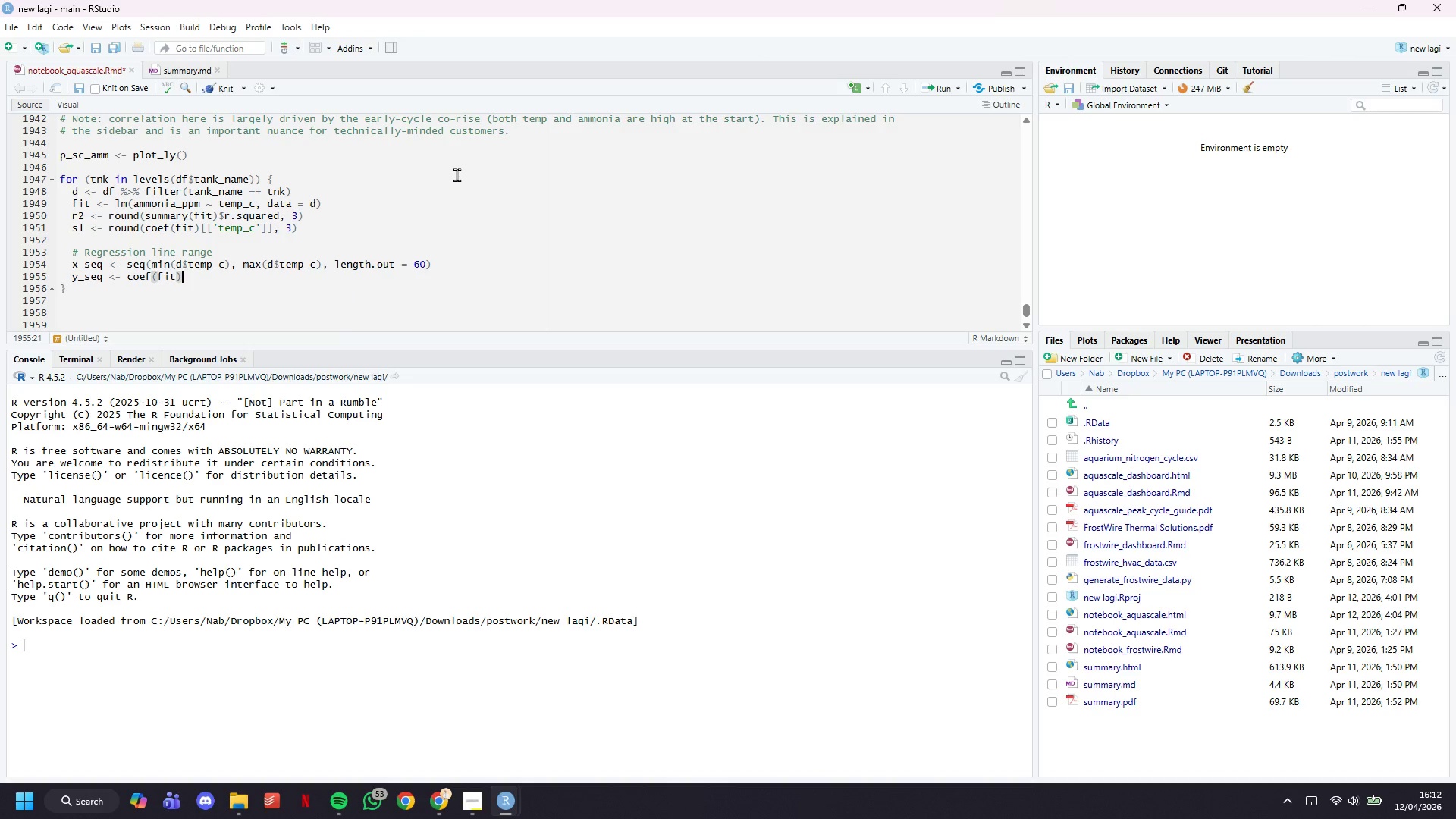 
key(BracketLeft)
 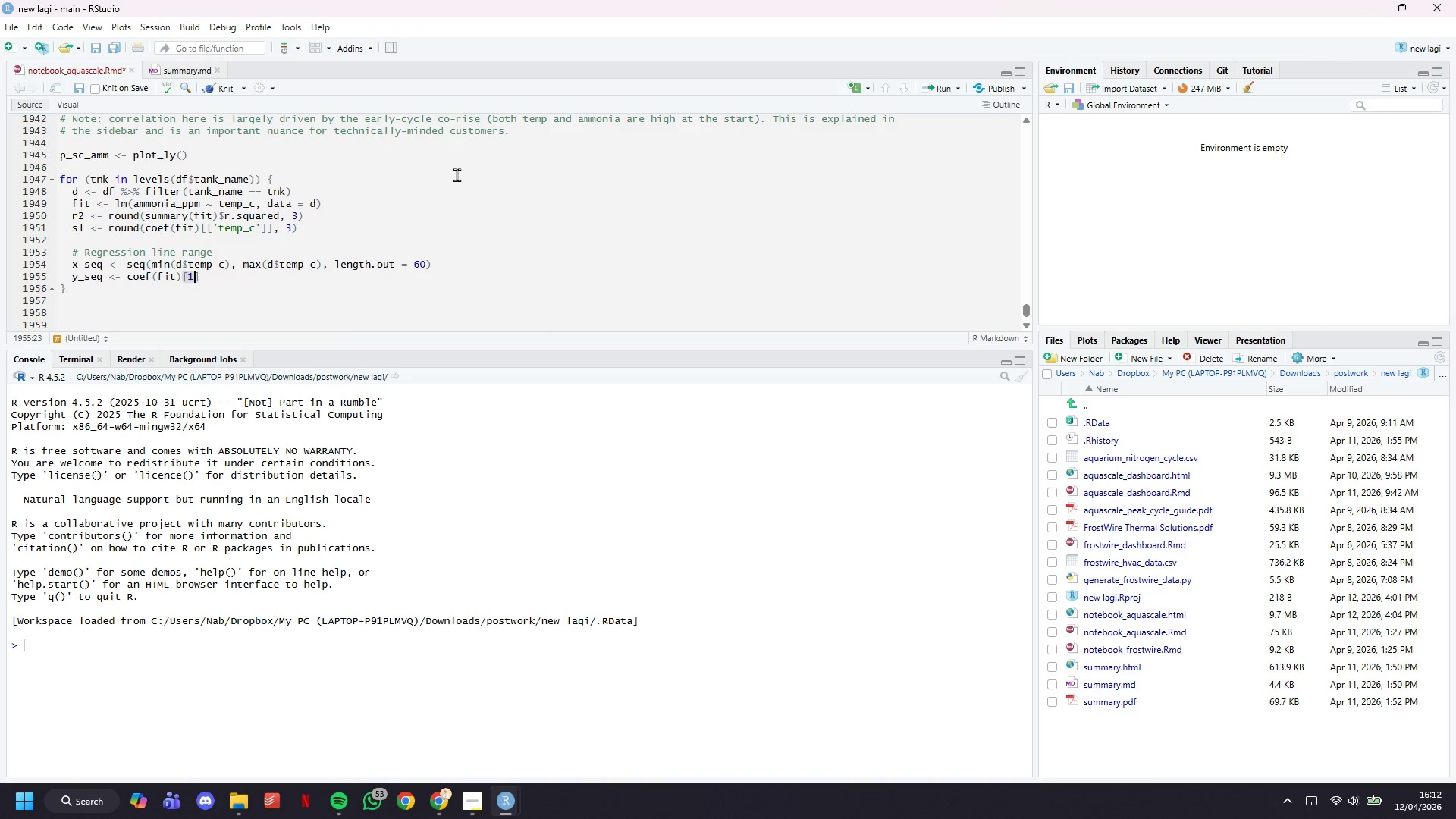 
key(1)
 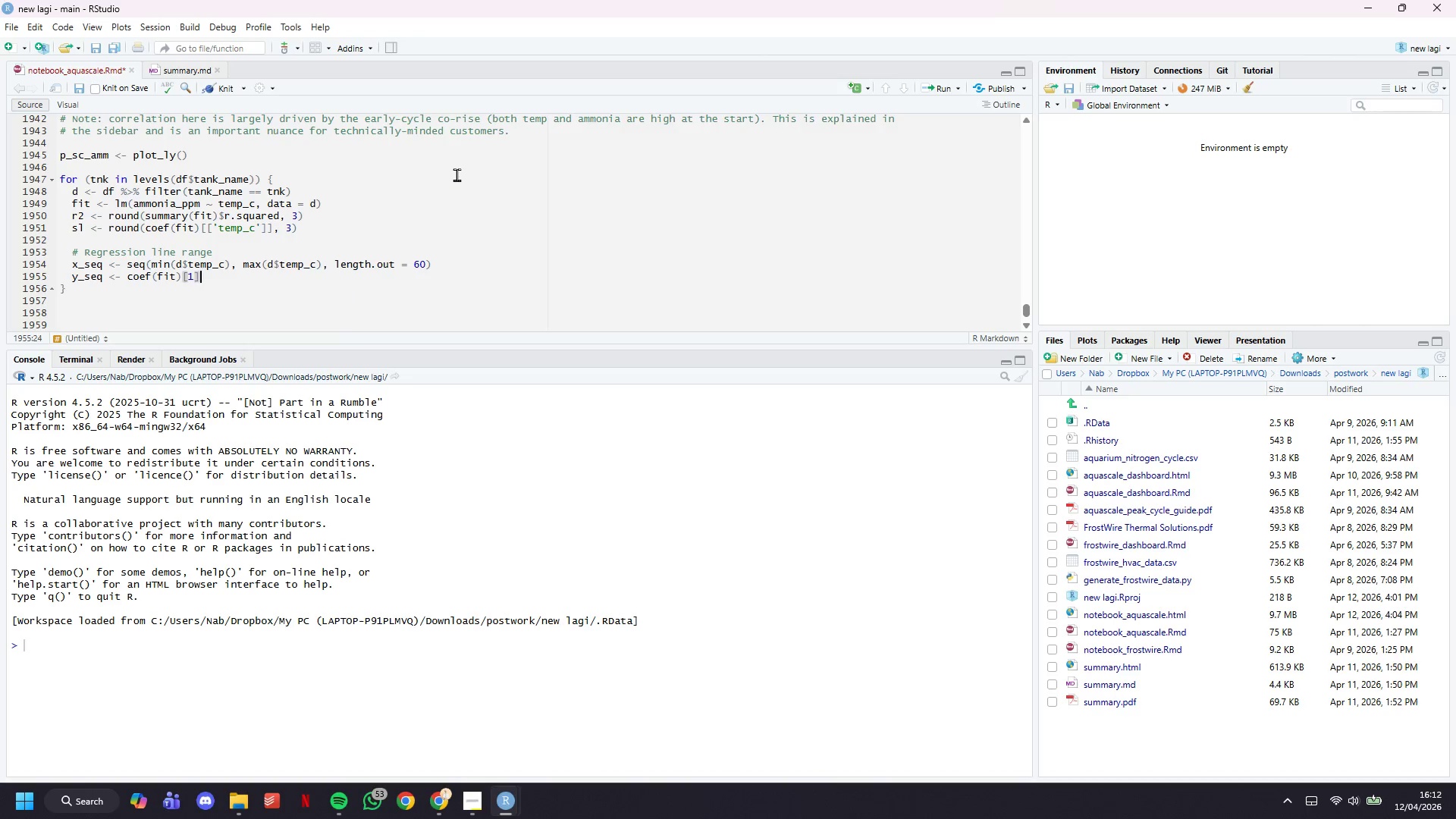 
key(ArrowRight)
 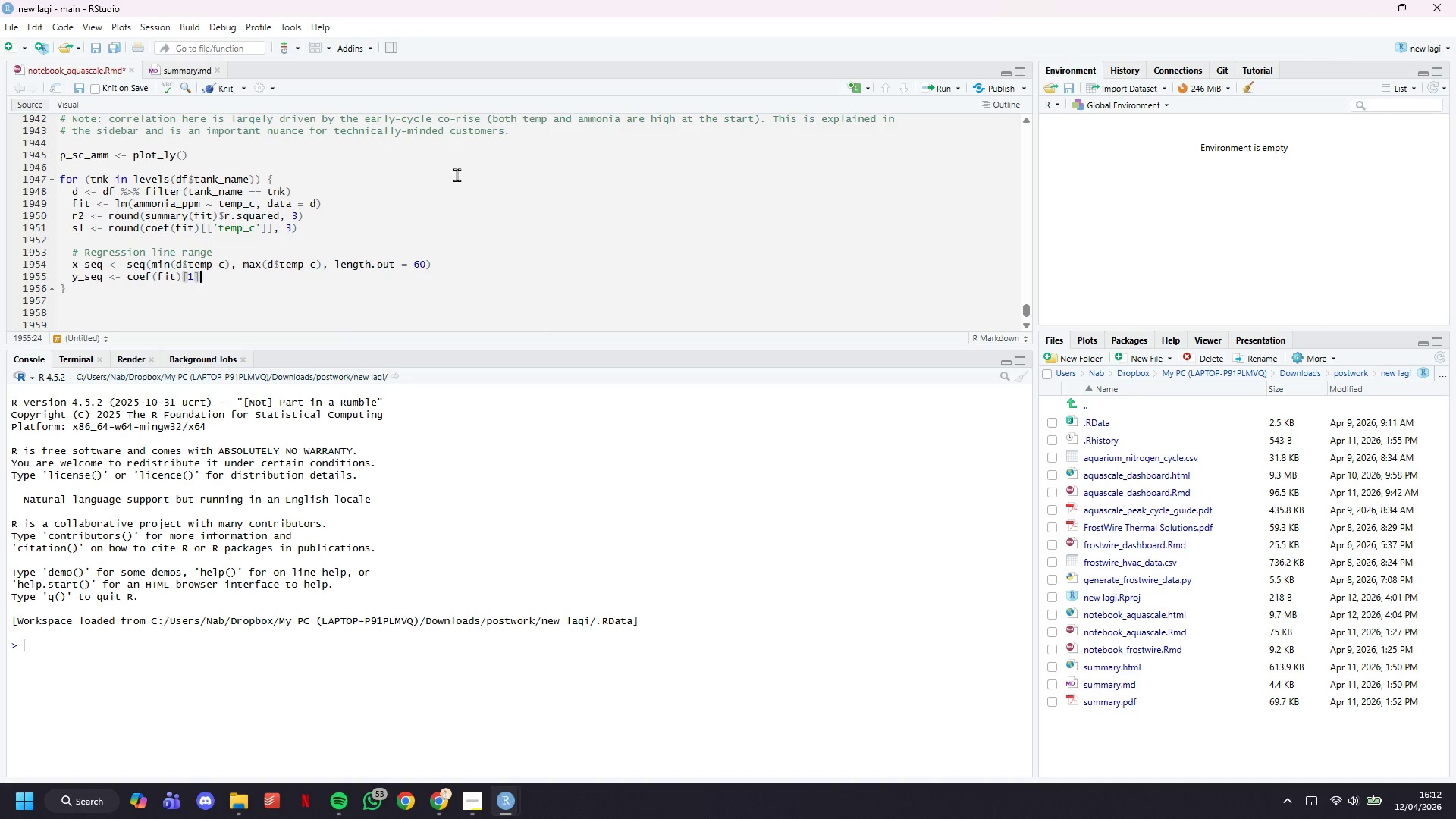 
type( + coef(fir)
key(Backspace)
type(t)
 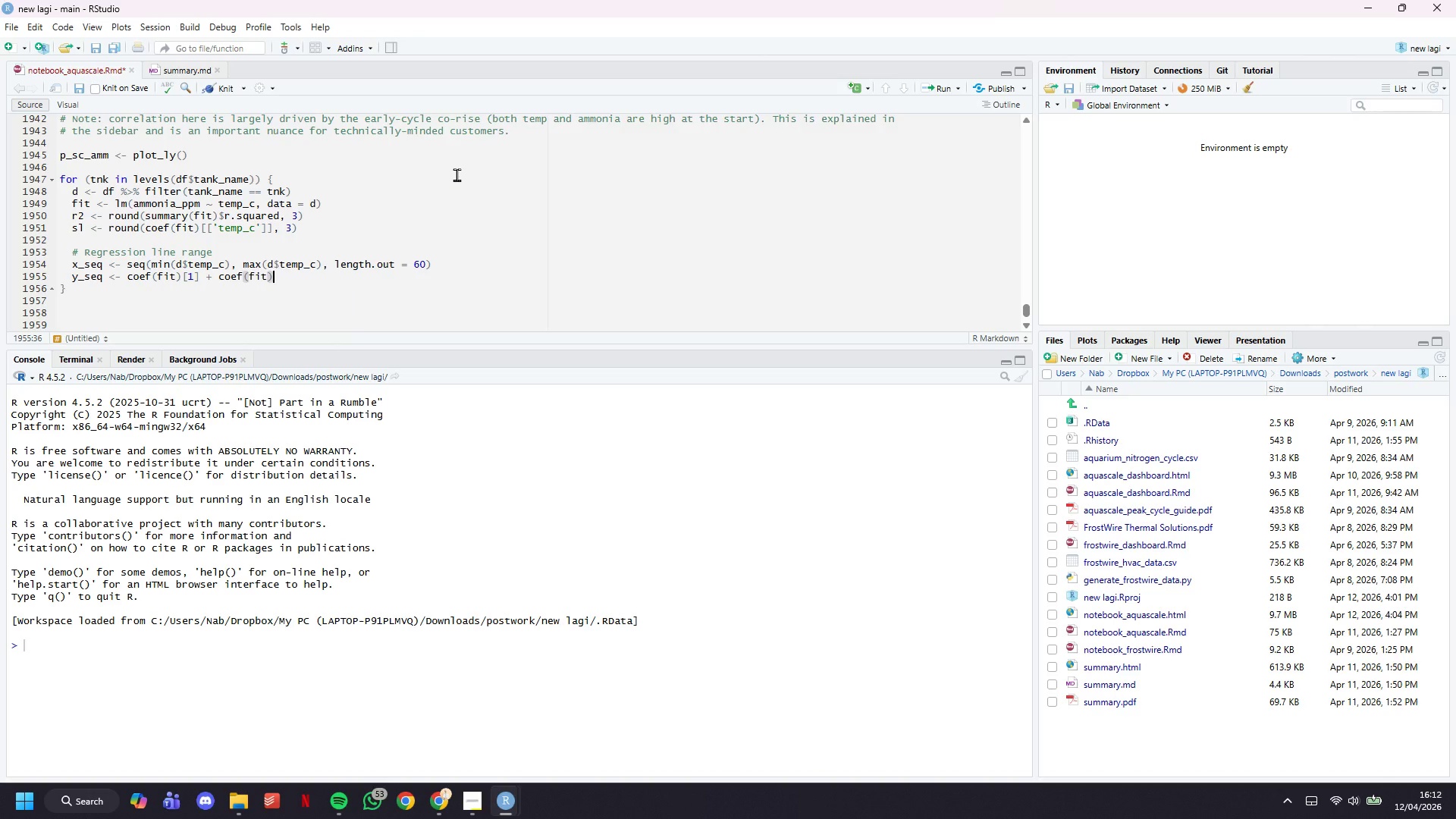 
 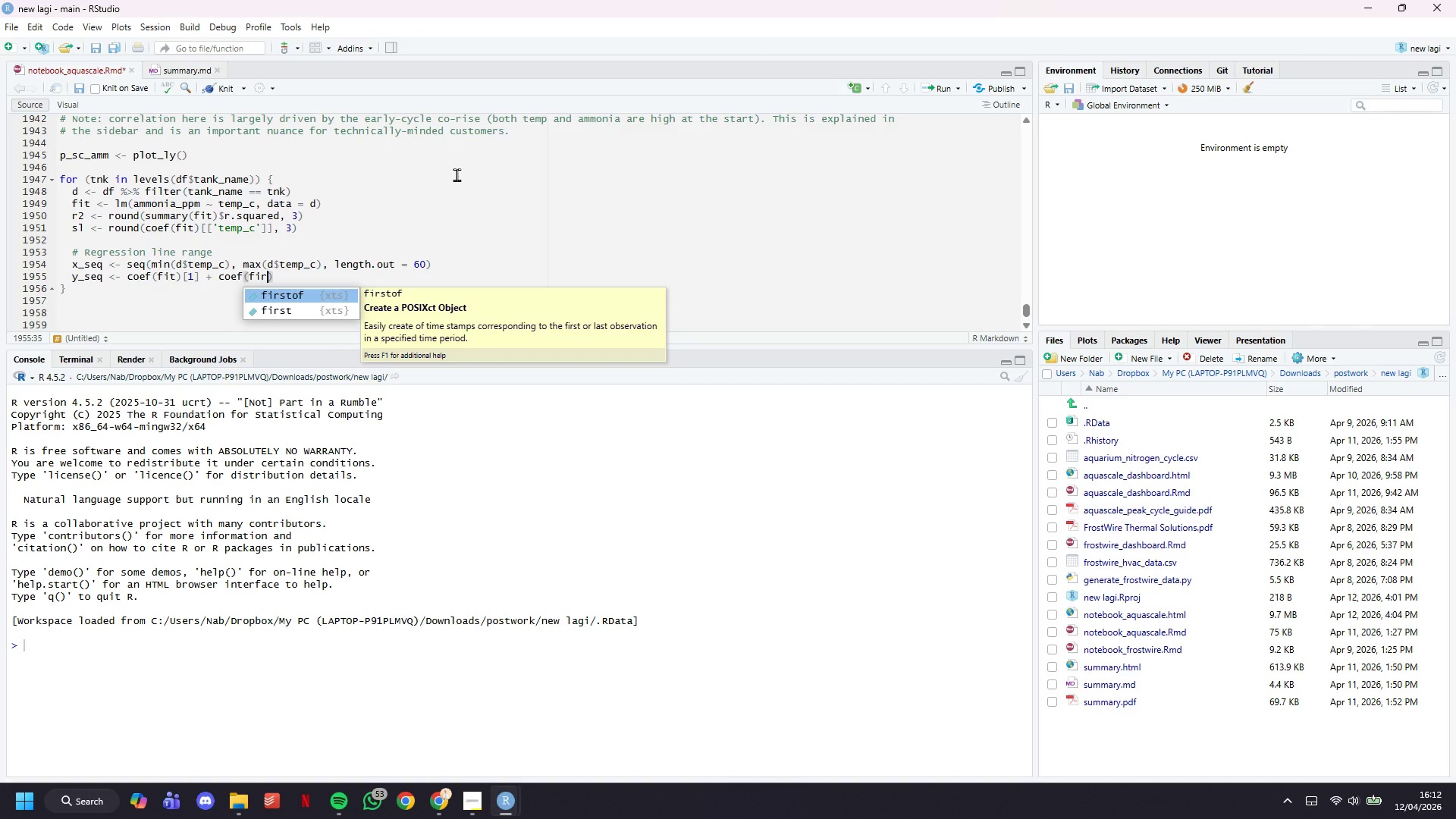 
key(ArrowRight)
 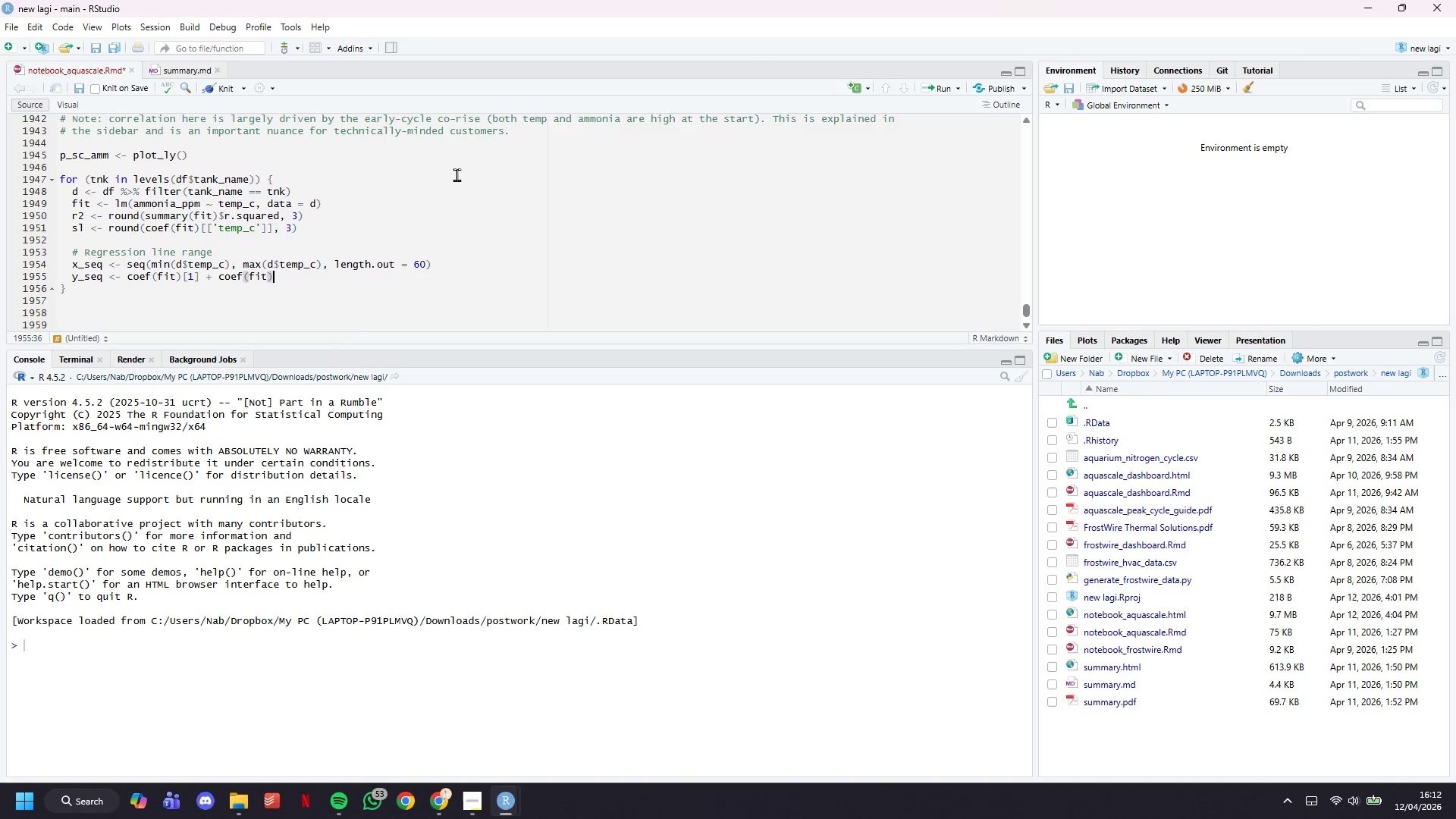 
key(BracketLeft)
 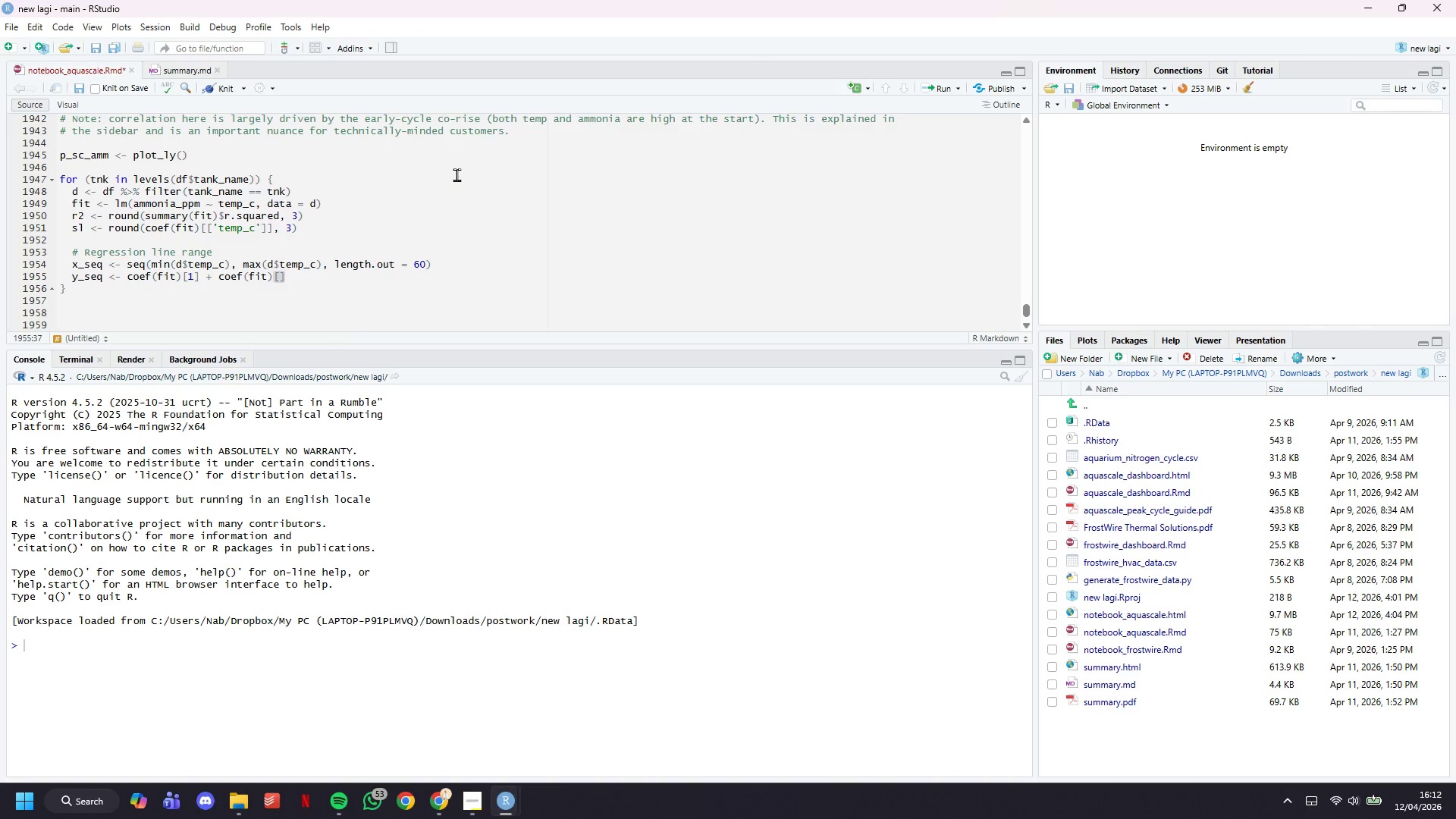 
key(2)
 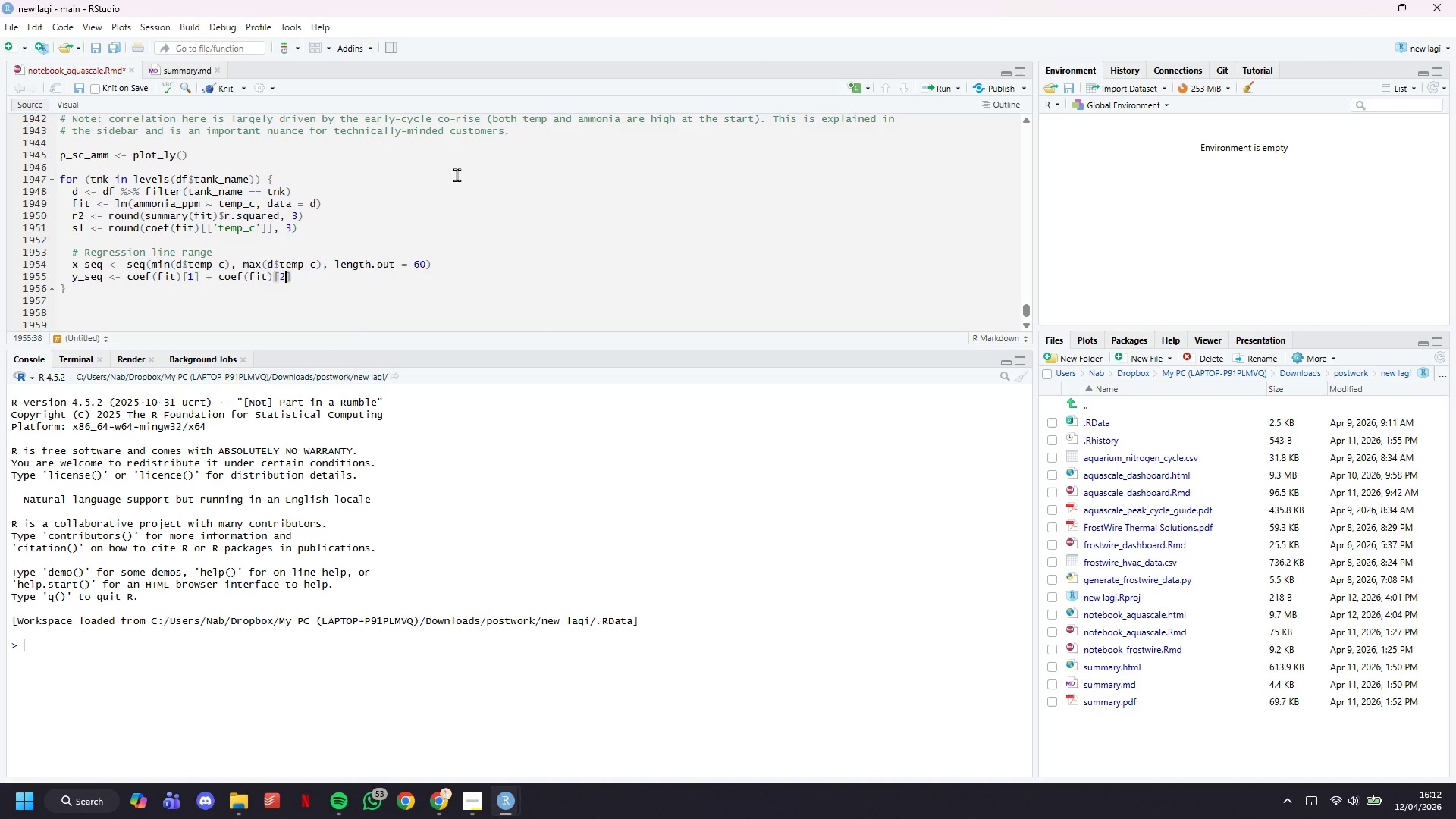 
key(ArrowRight)
 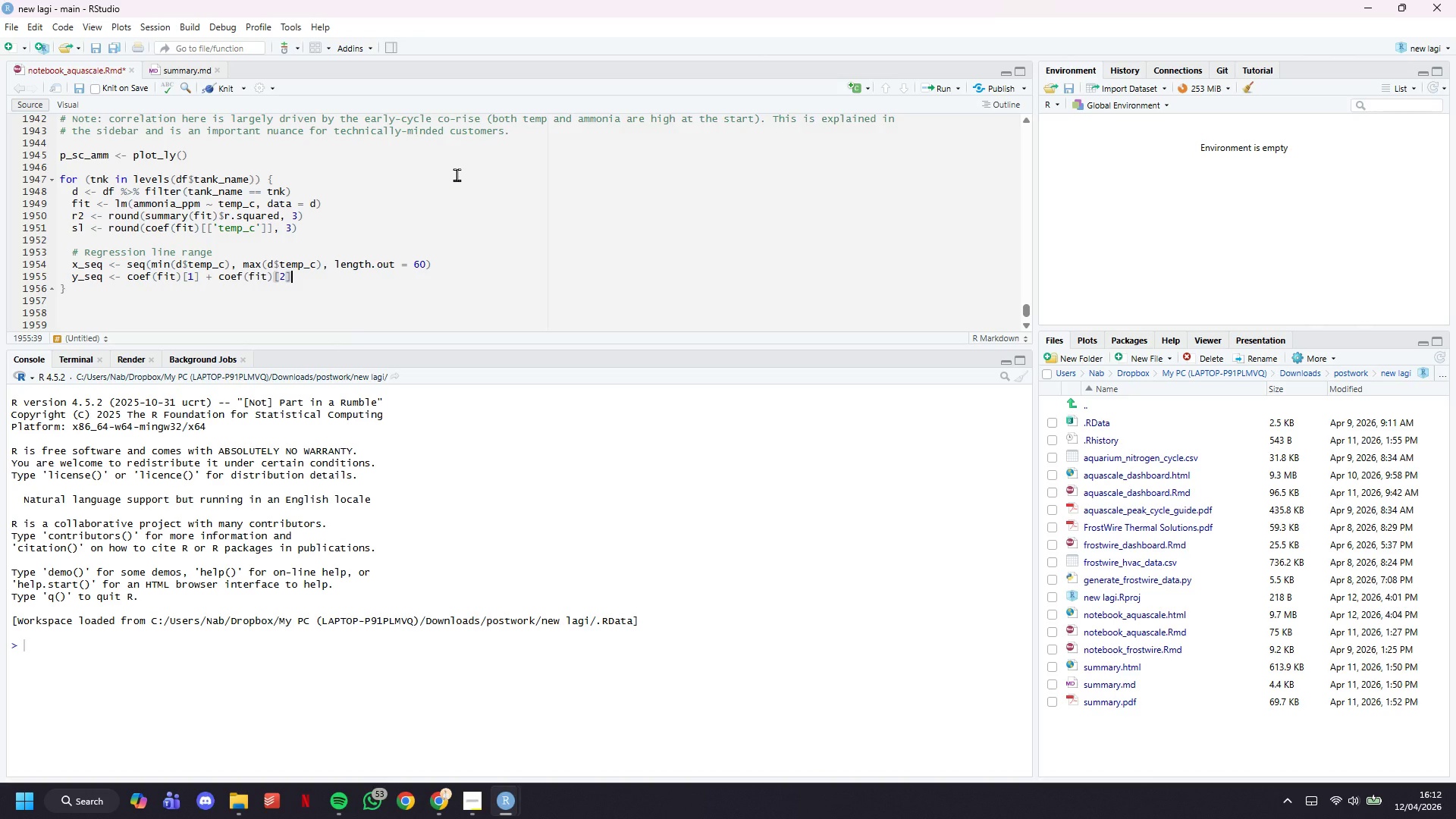 
type( * x_sql)
key(Backspace)
key(Backspace)
type(eq)
 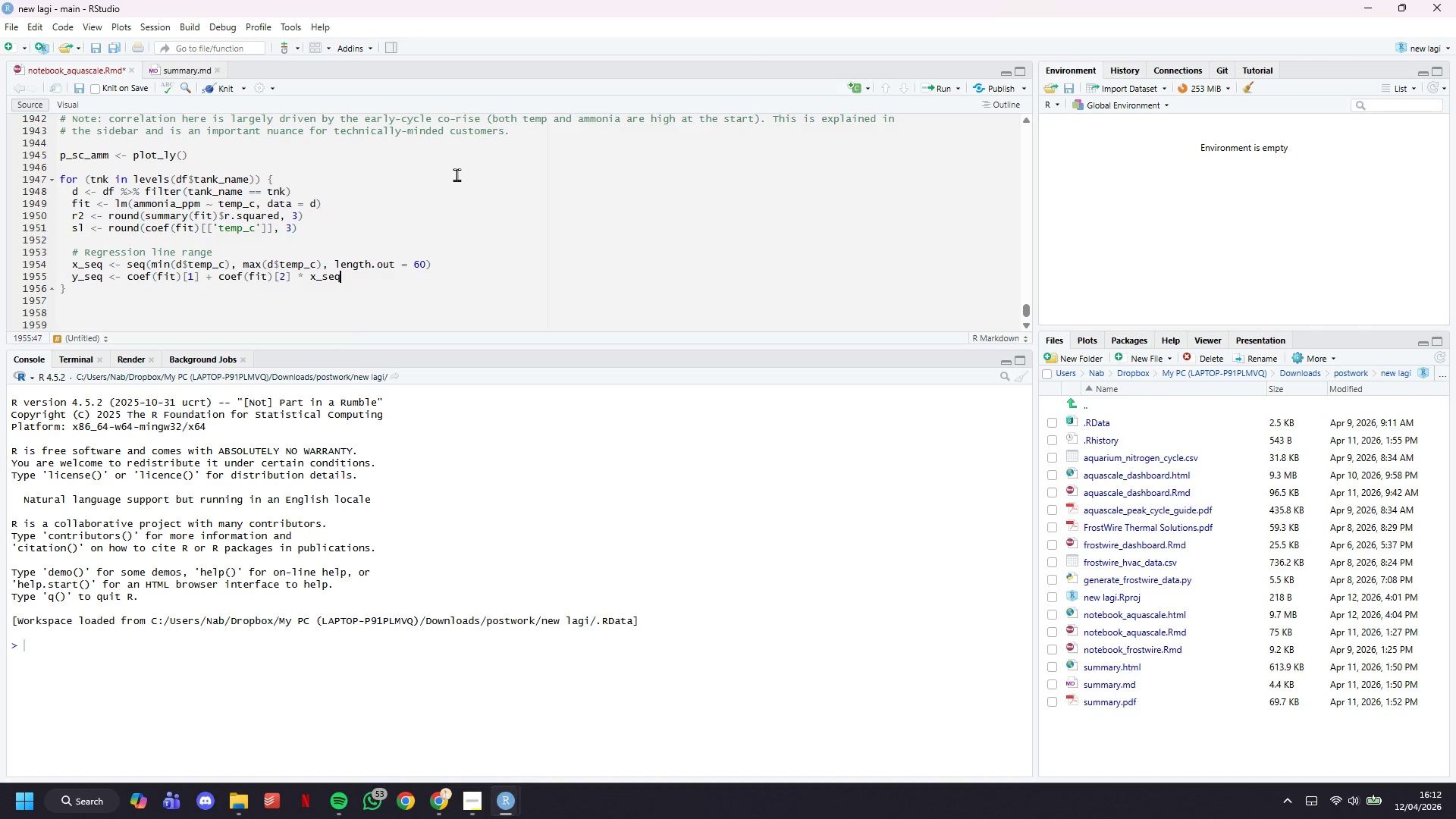 
key(Enter)
 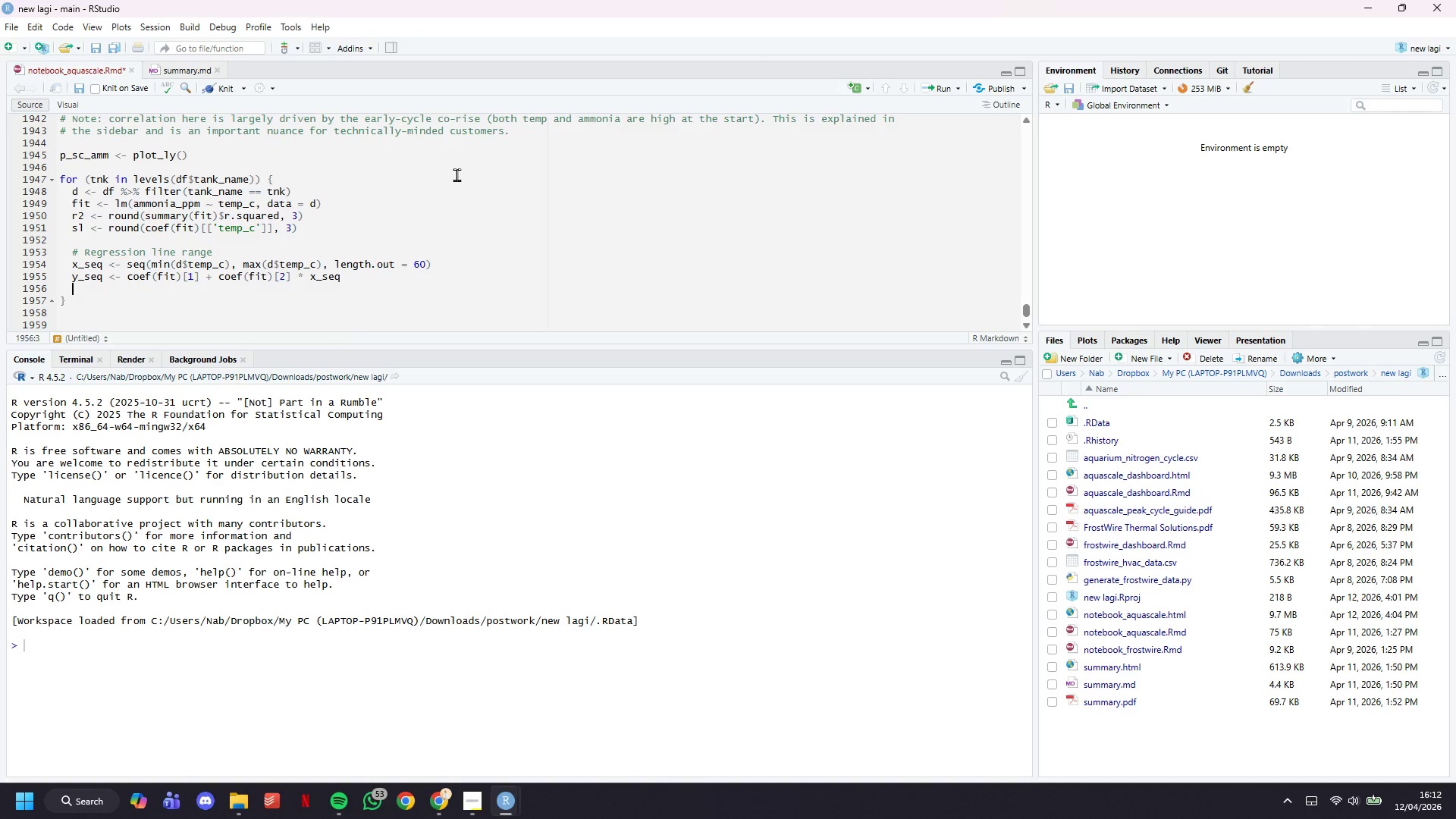 
key(Enter)
 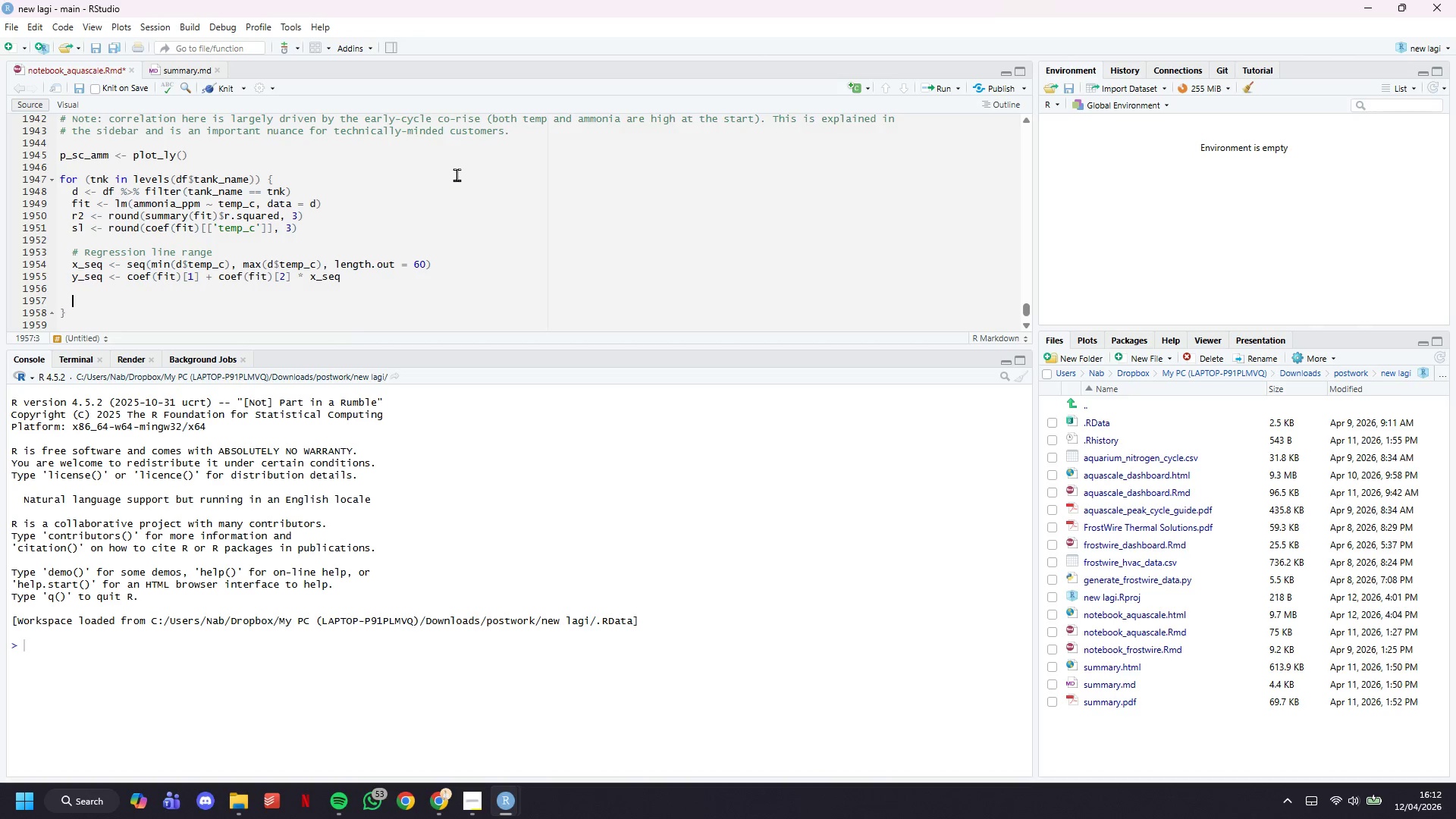 
hold_key(key=ControlLeft, duration=0.72)
 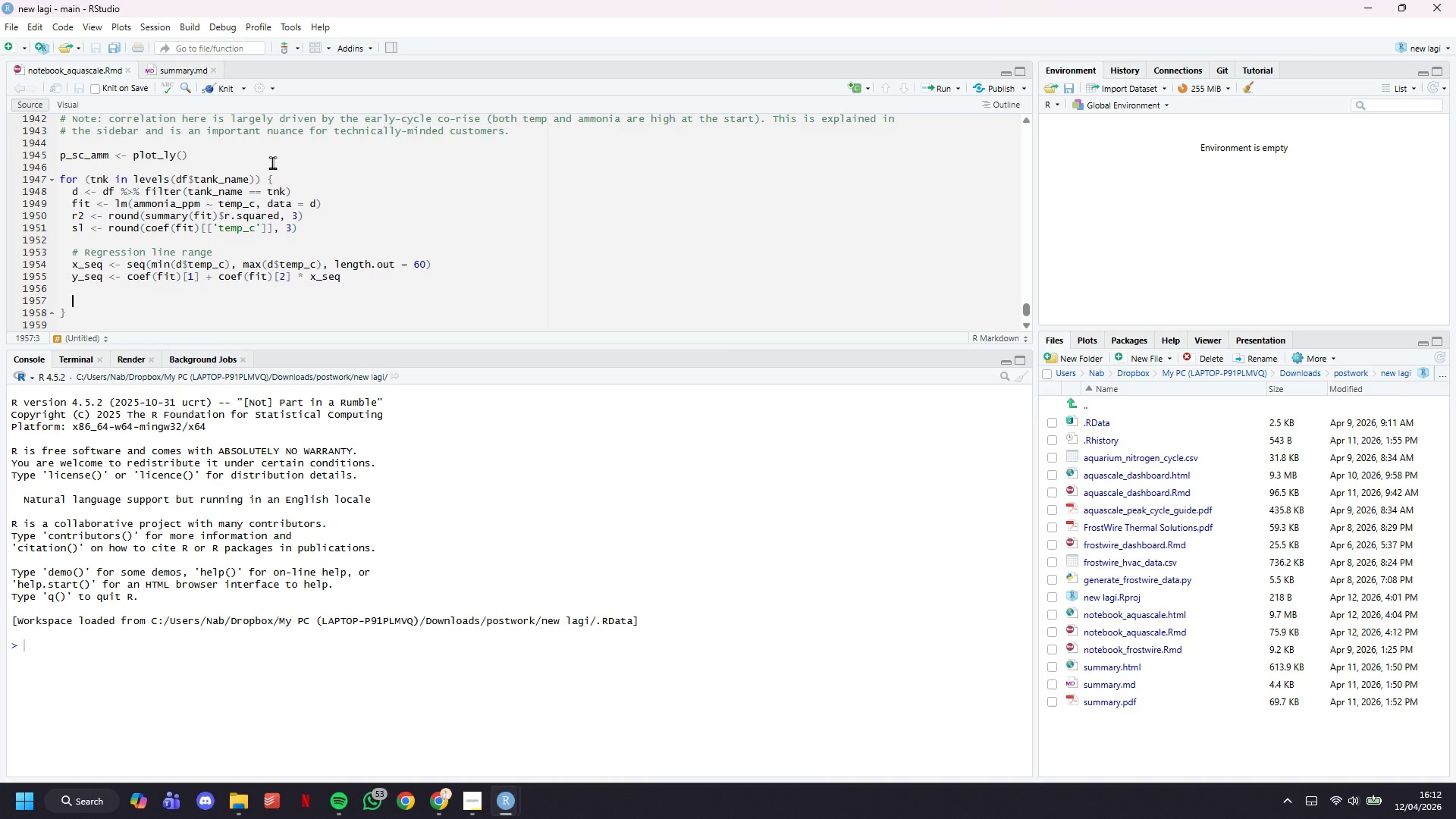 
hold_key(key=S, duration=0.34)
 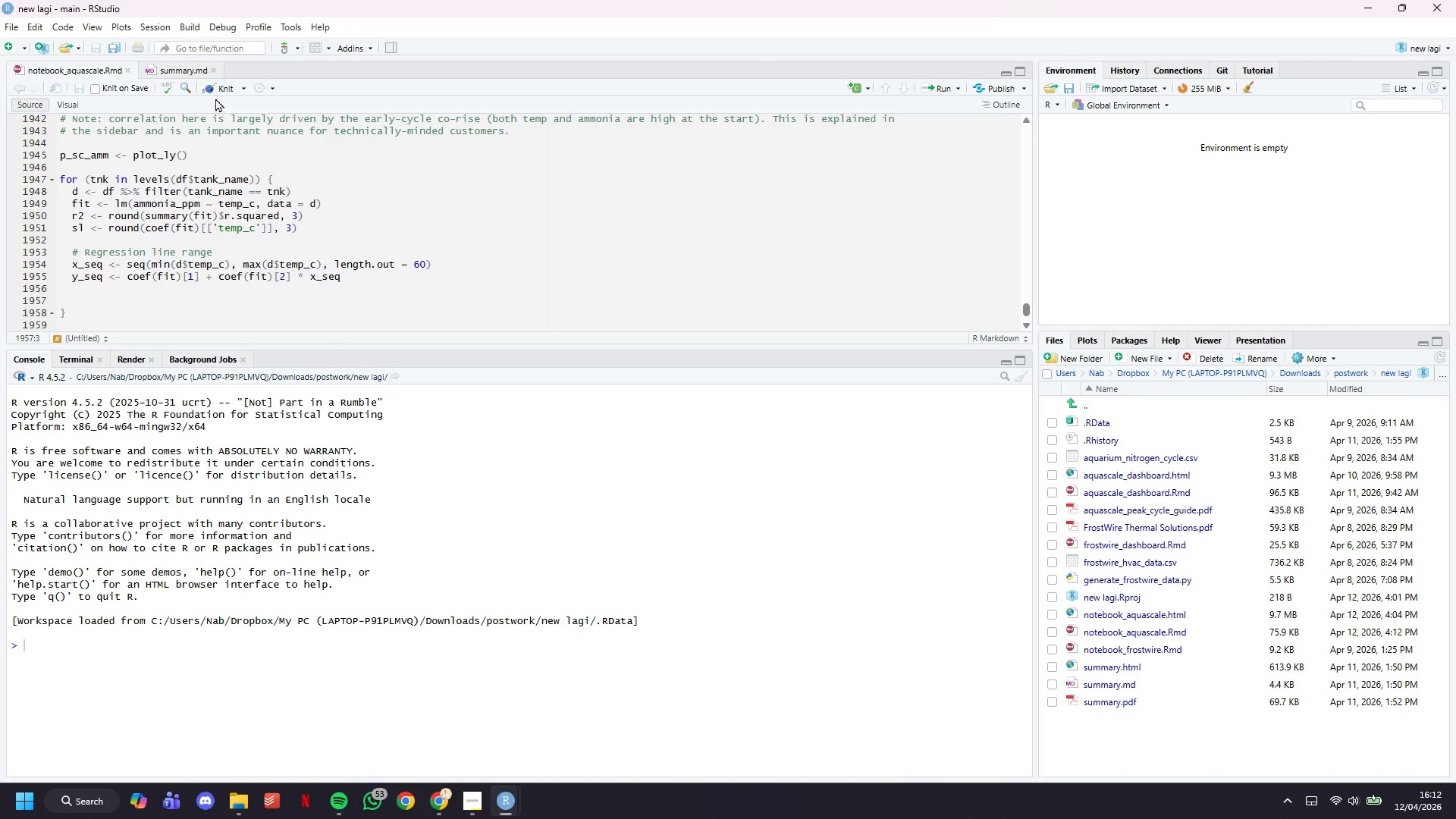 
left_click([220, 91])
 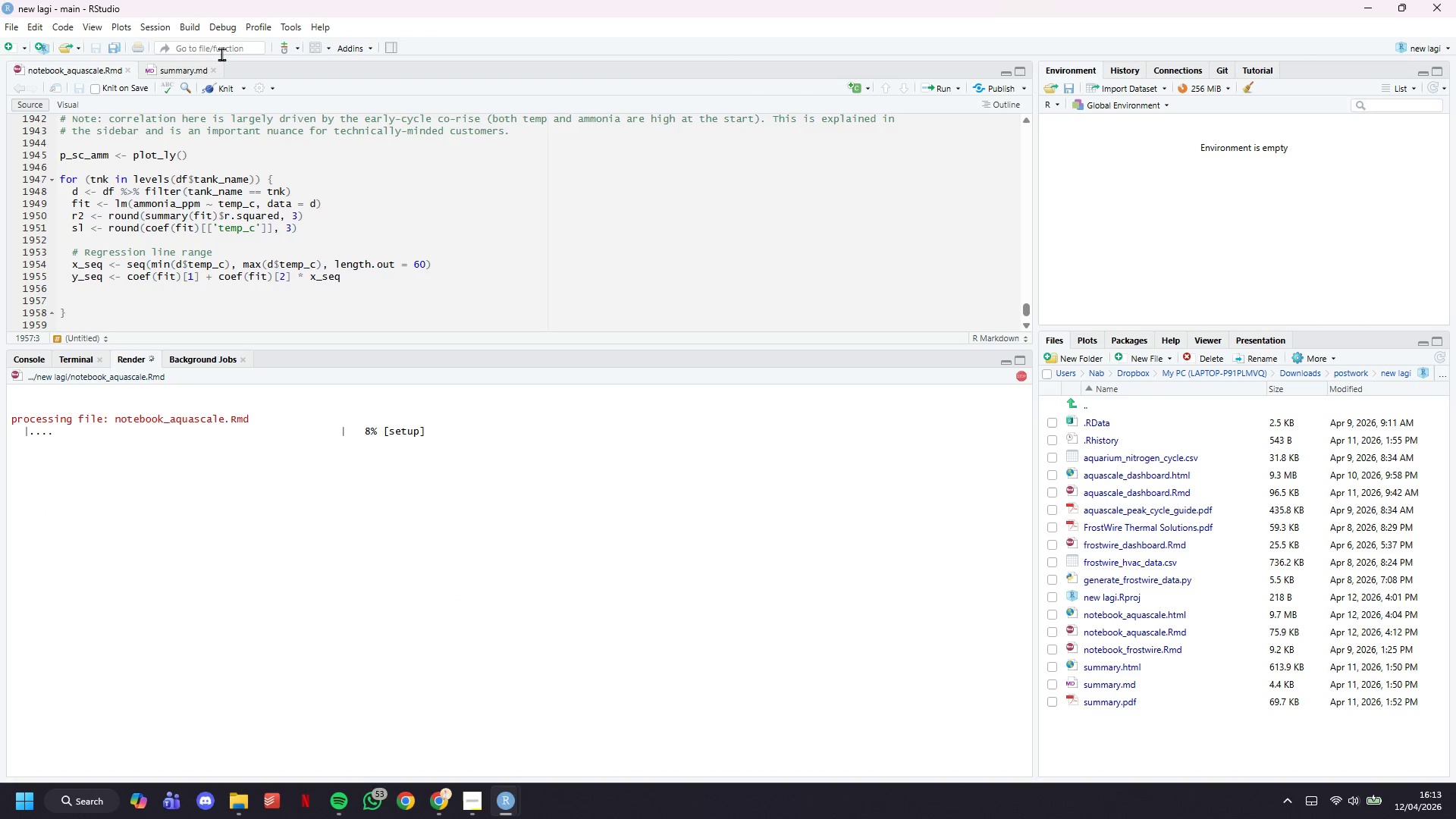 
wait(10.62)
 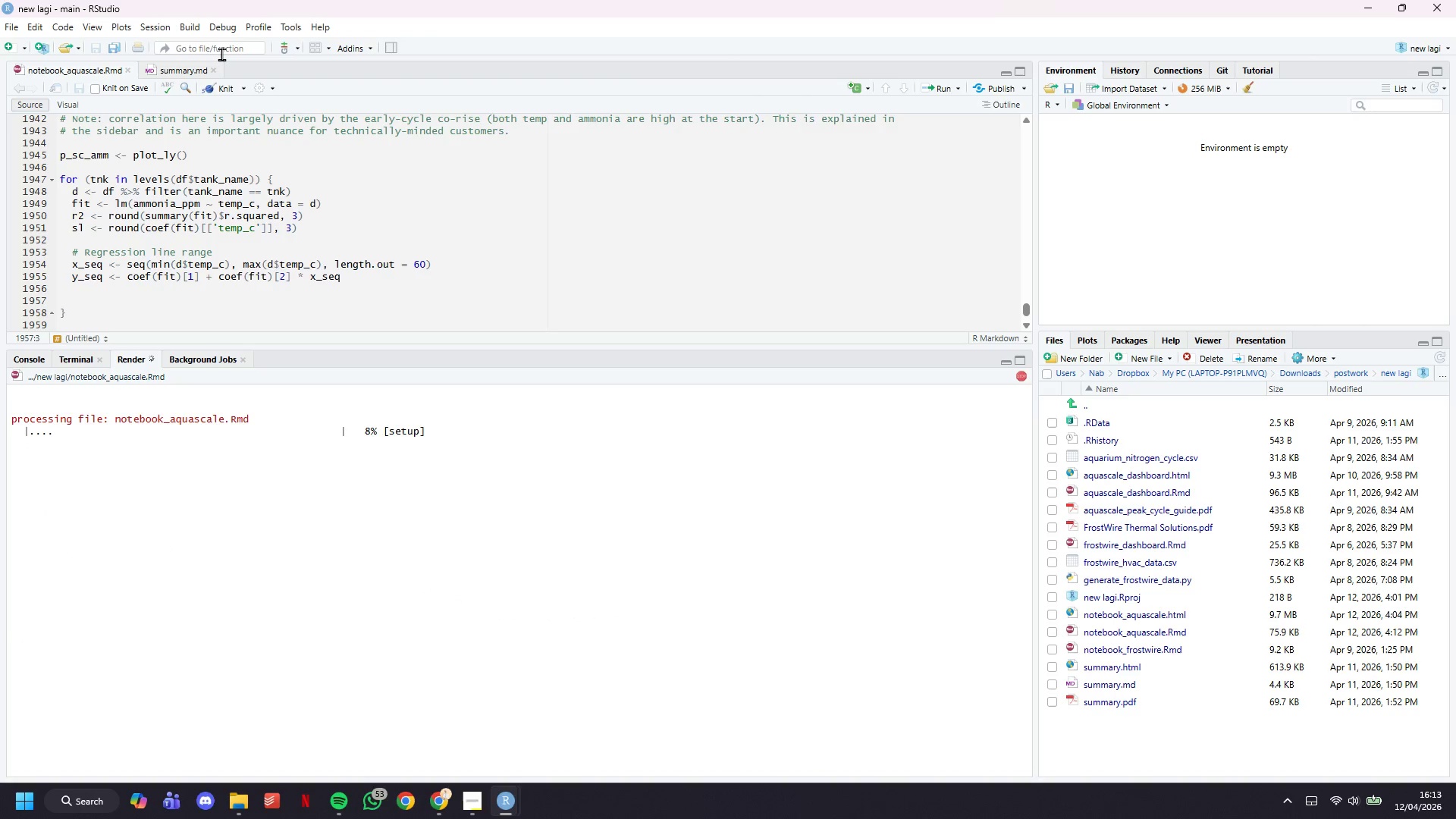 
left_click([477, 728])